 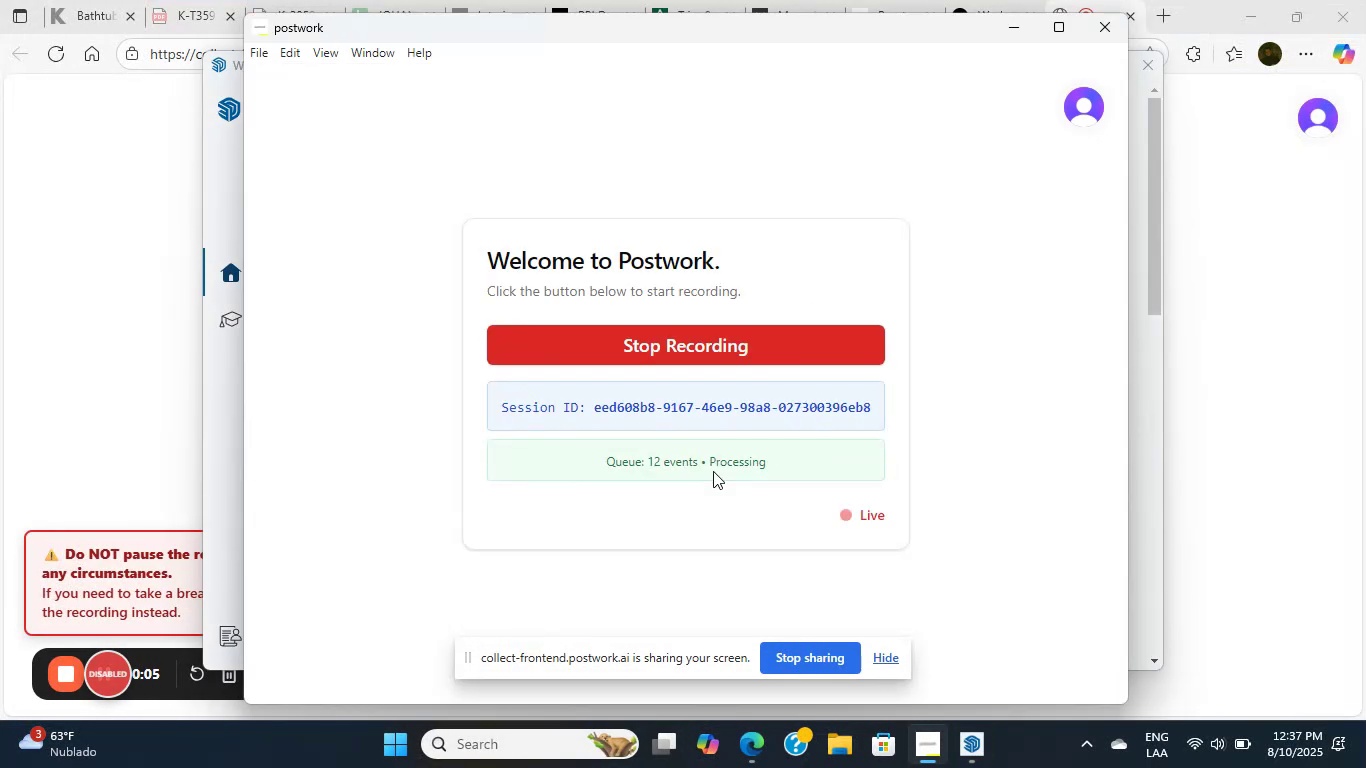 
left_click([967, 731])
 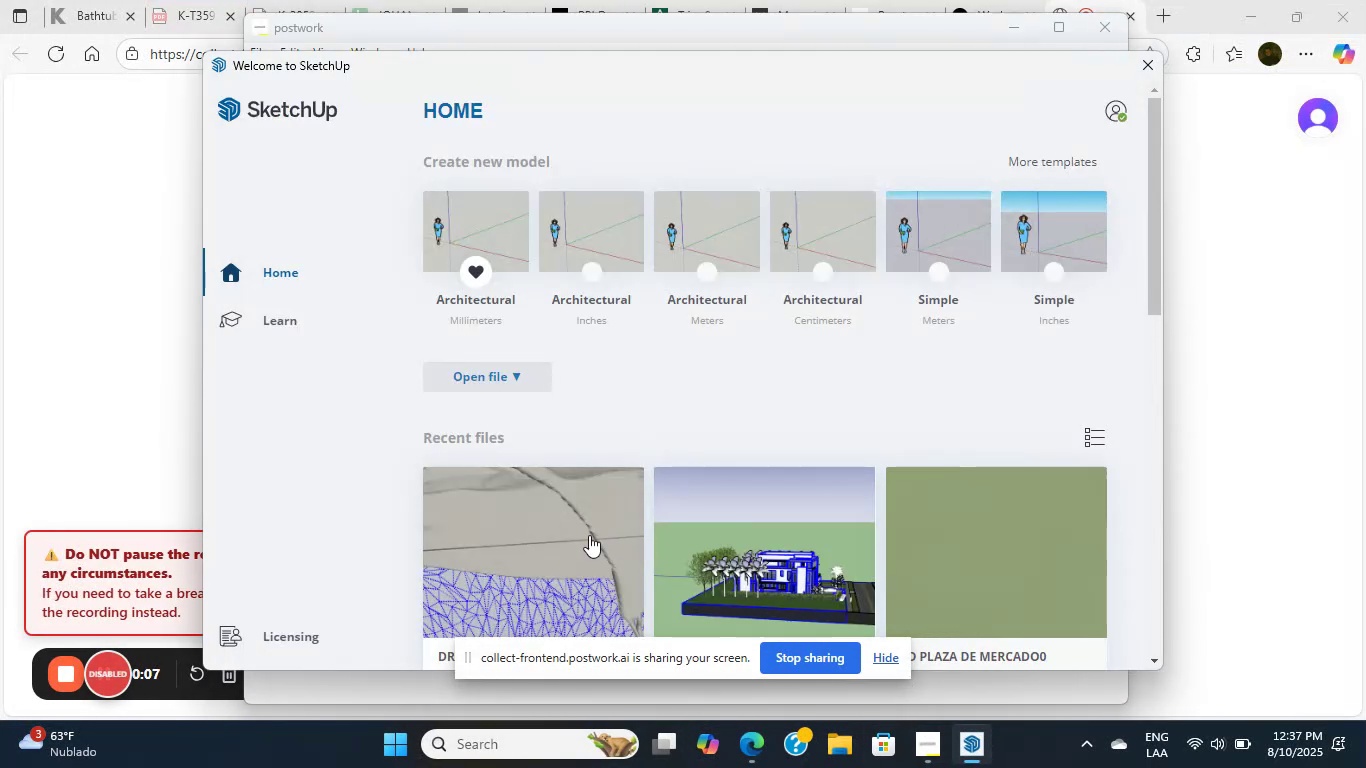 
left_click([547, 548])
 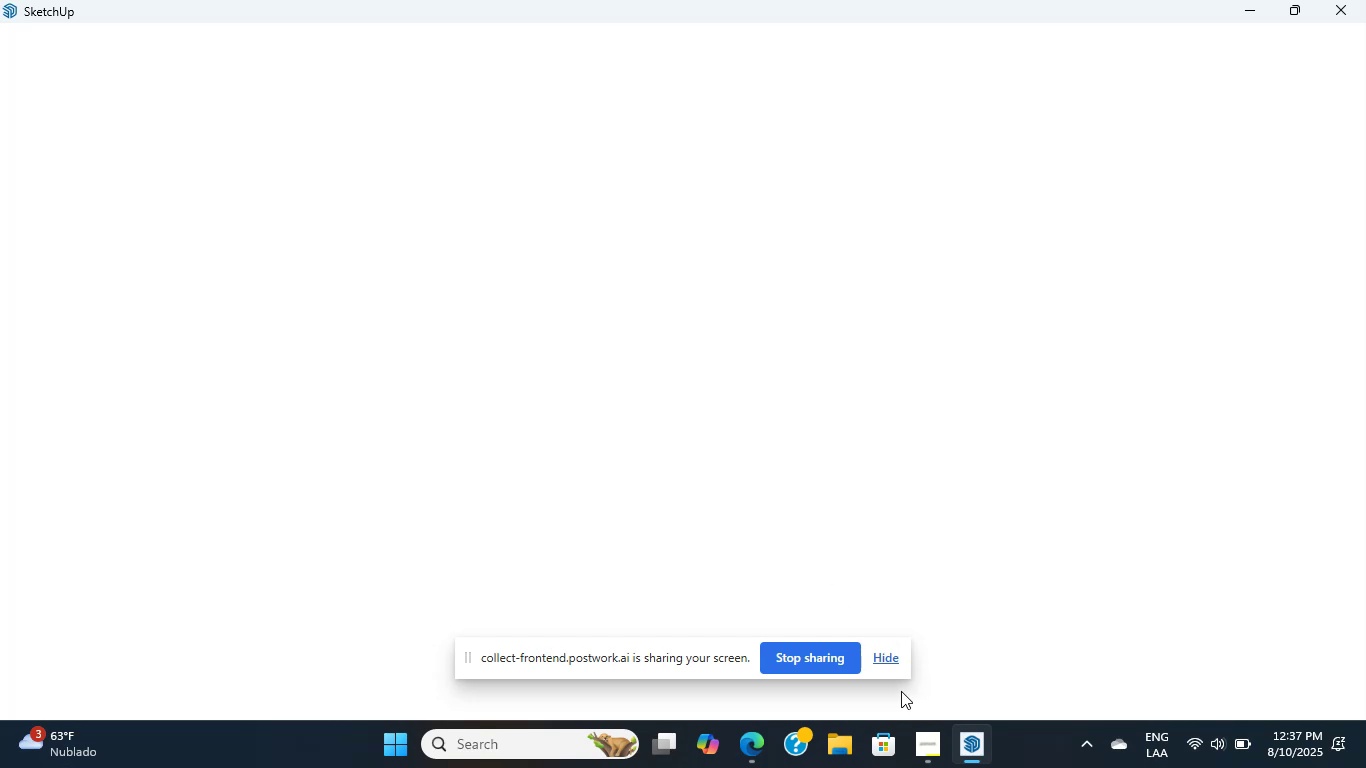 
left_click([892, 665])
 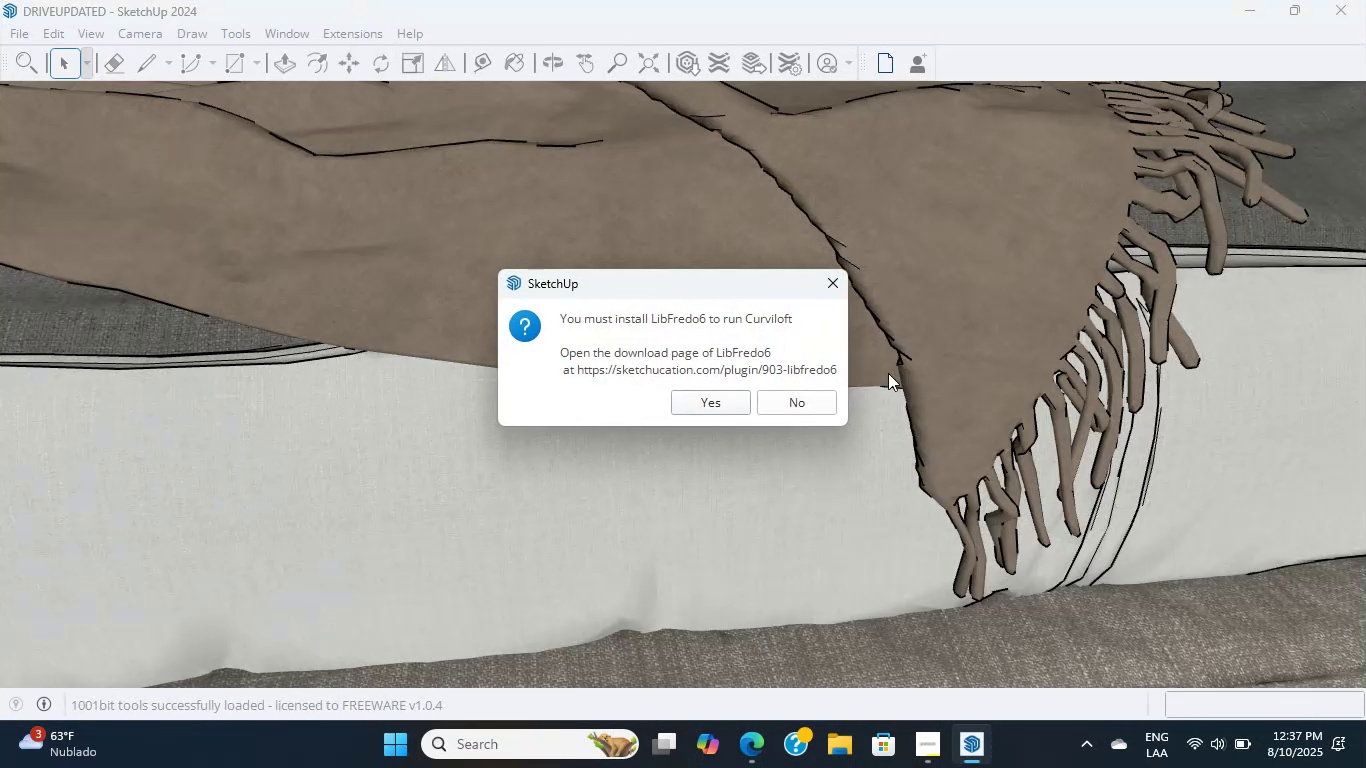 
wait(28.72)
 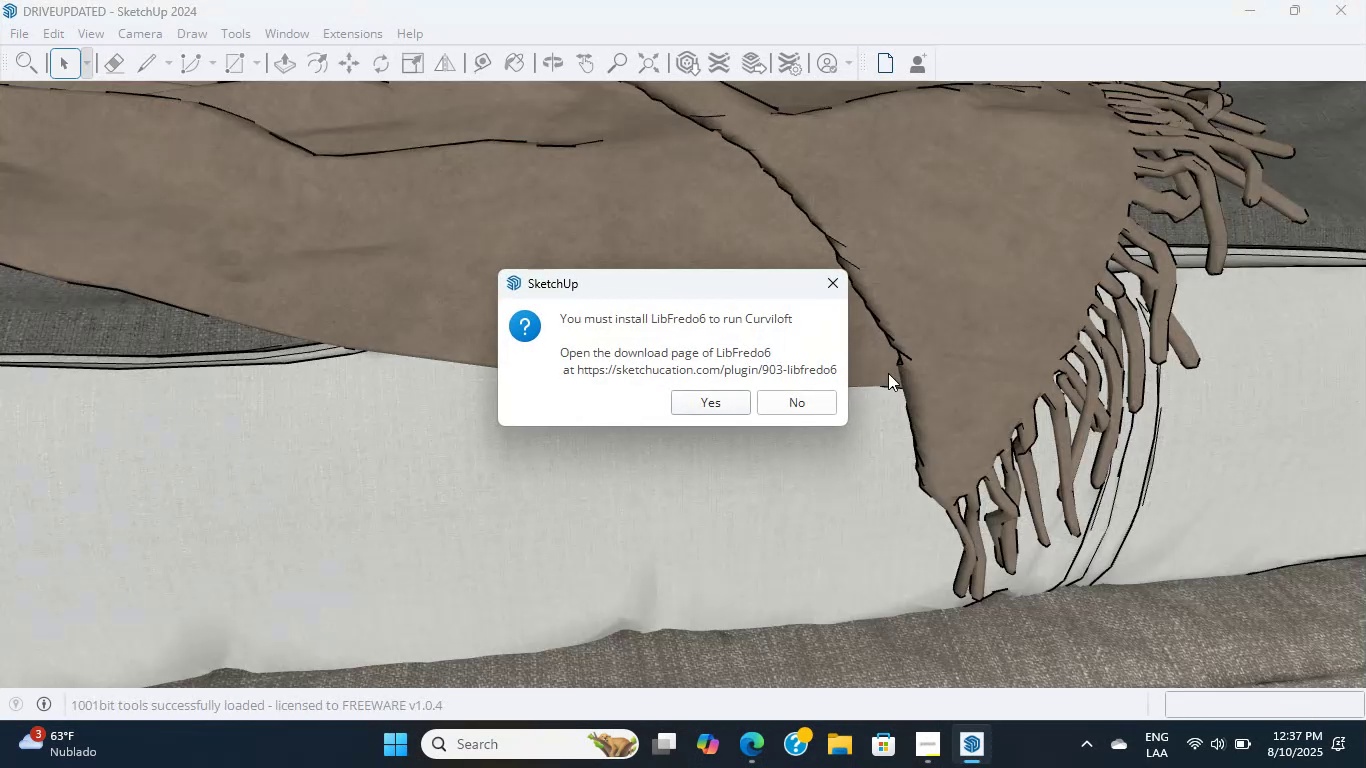 
left_click([833, 287])
 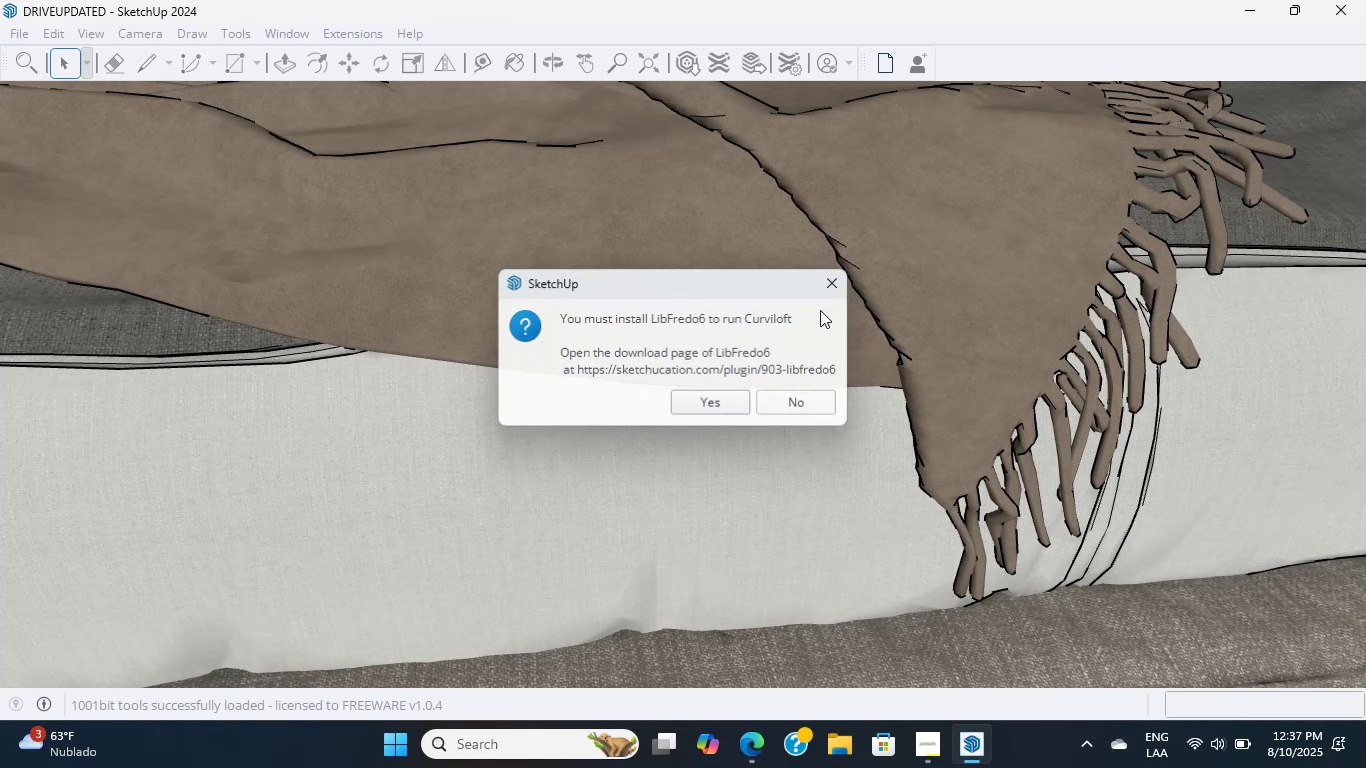 
scroll: coordinate [514, 427], scroll_direction: down, amount: 52.0
 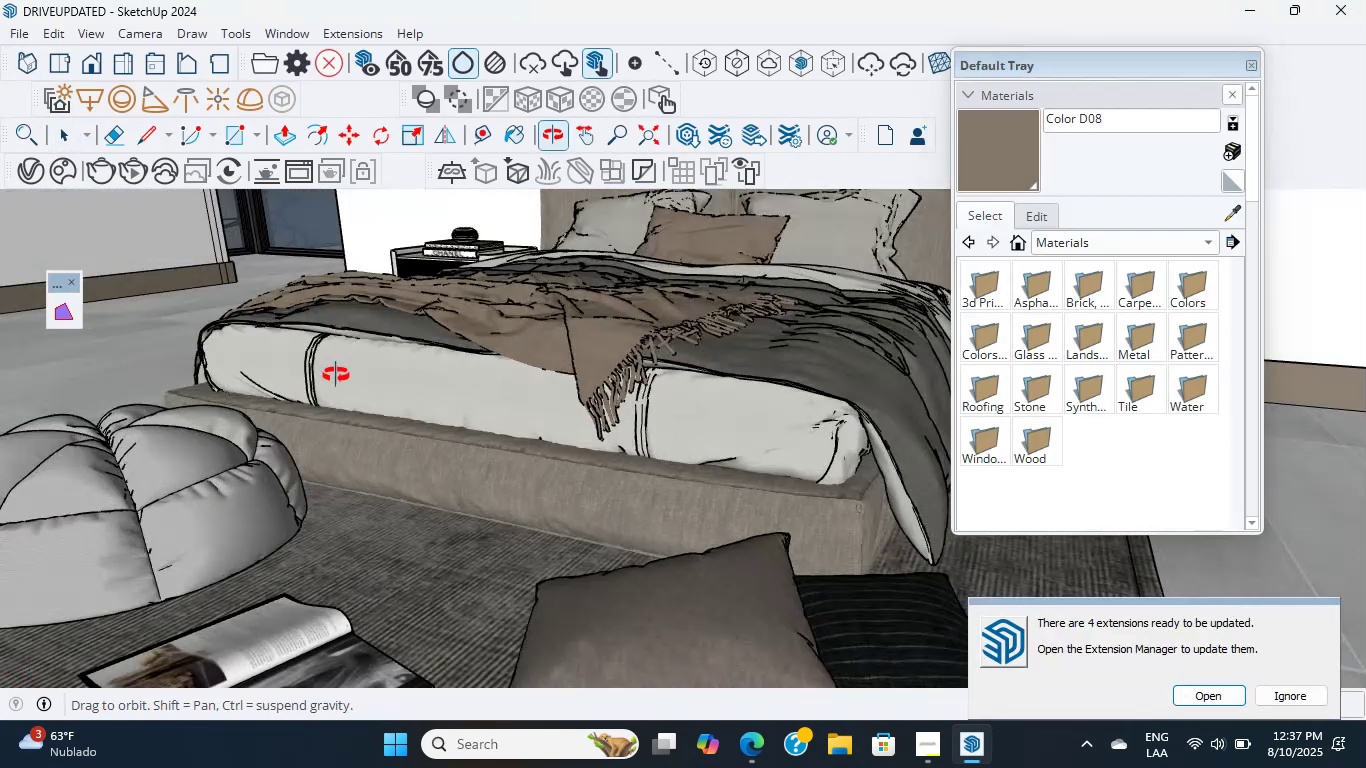 
scroll: coordinate [748, 426], scroll_direction: up, amount: 8.0
 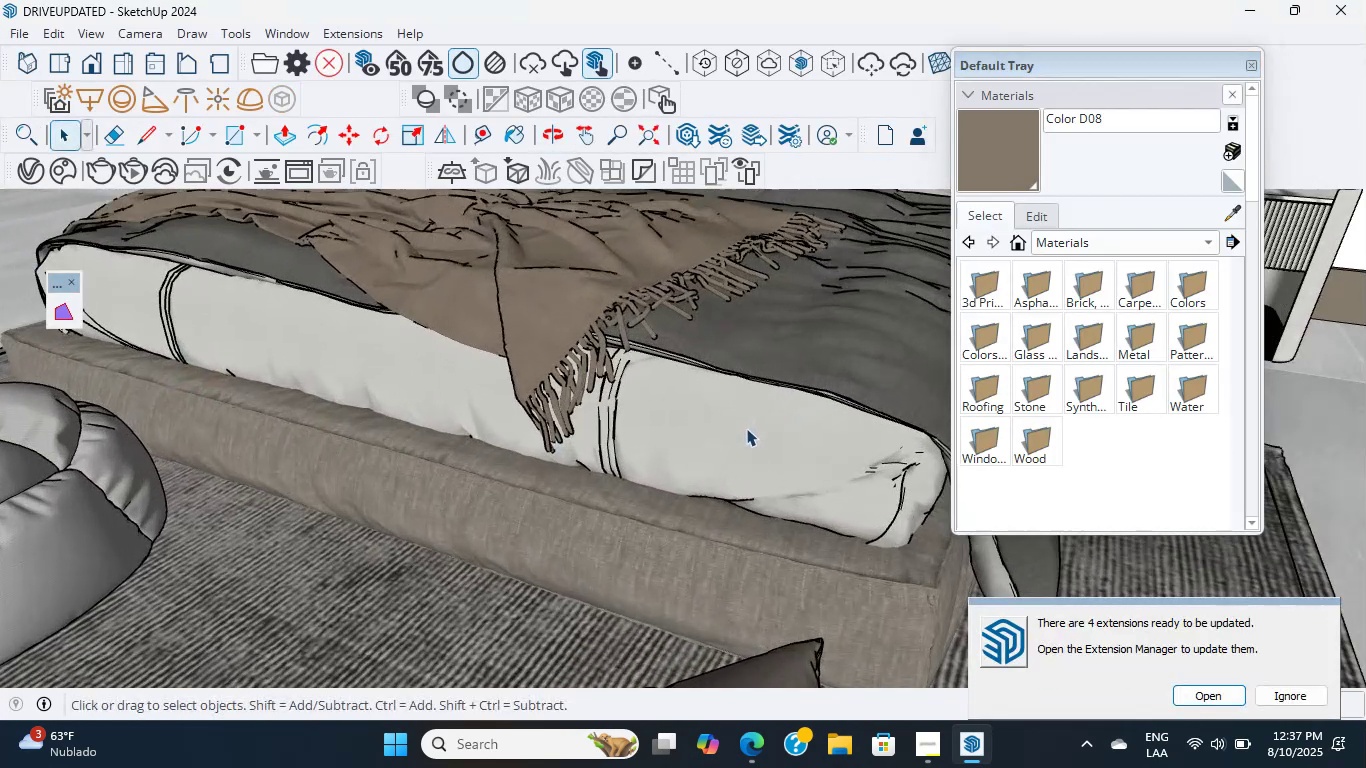 
double_click([746, 428])
 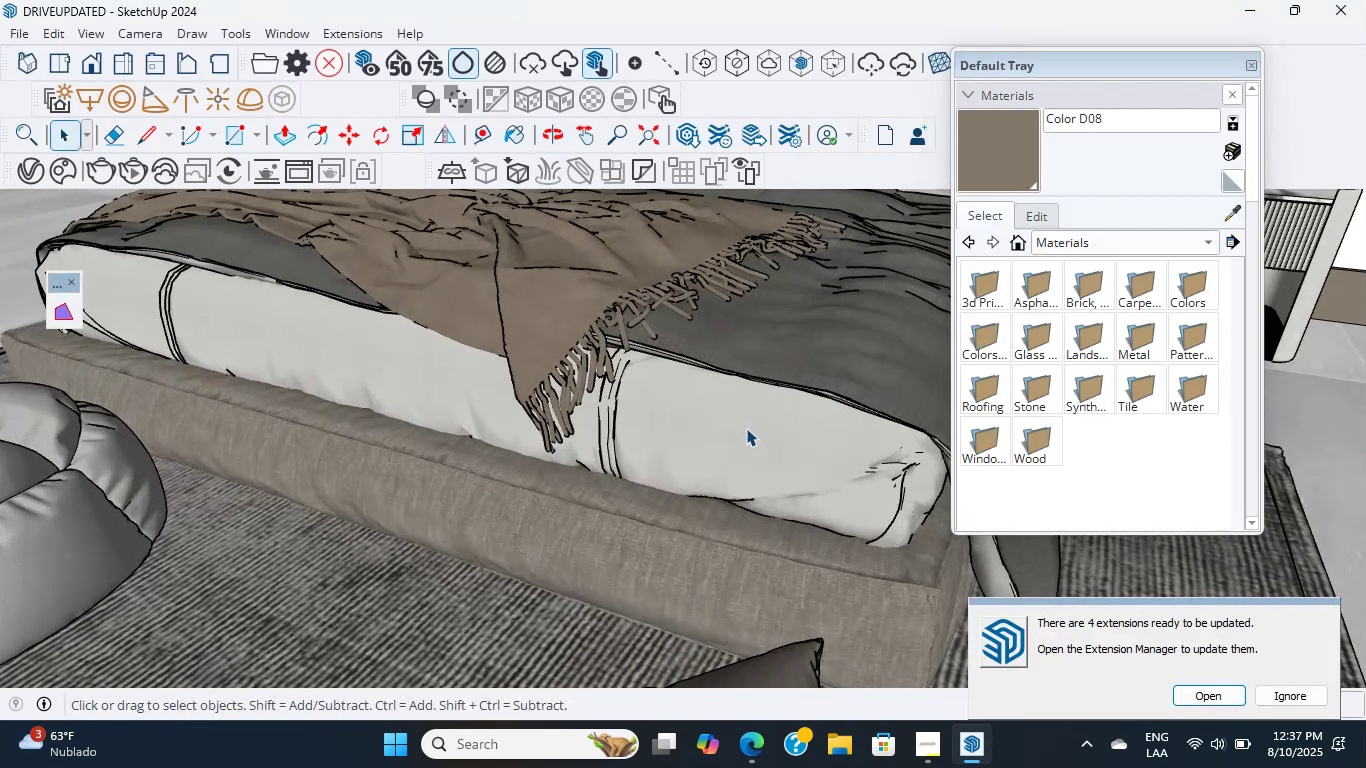 
scroll: coordinate [736, 435], scroll_direction: up, amount: 5.0
 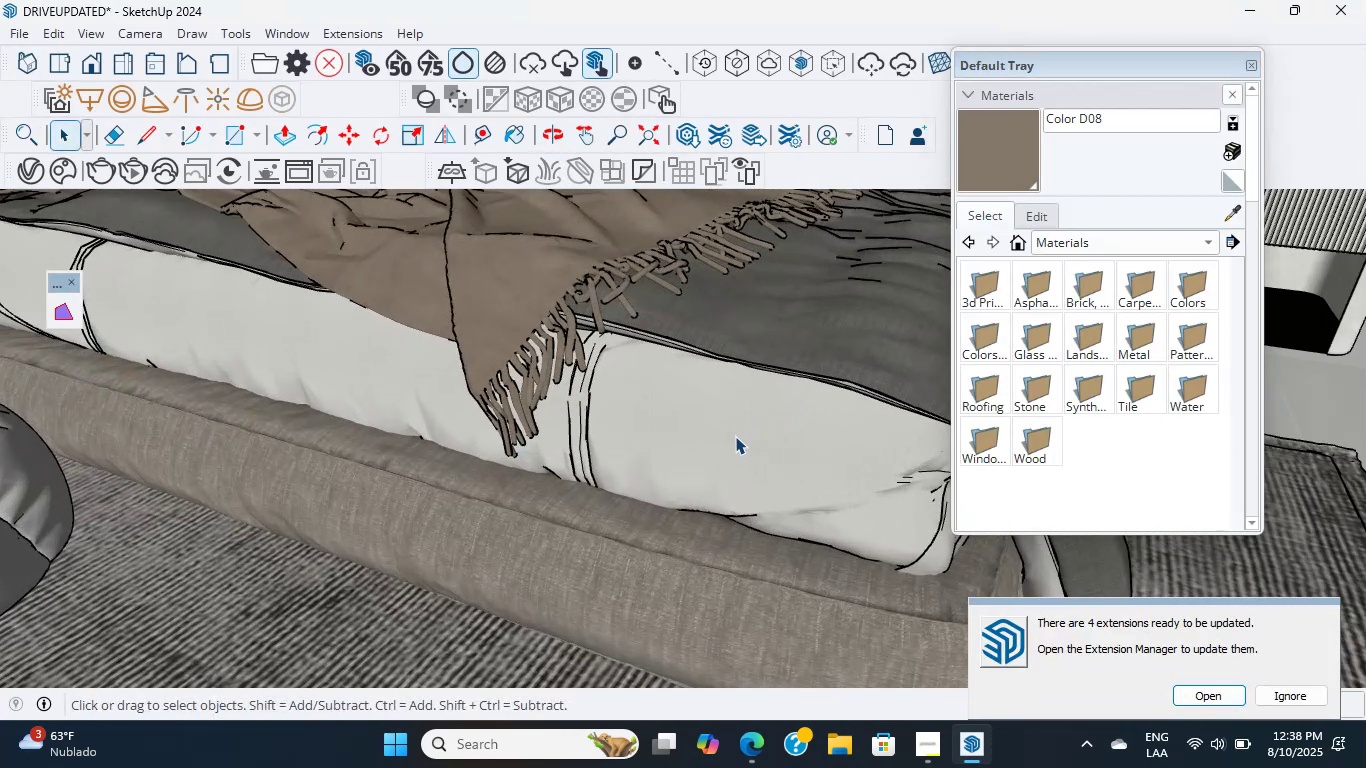 
double_click([735, 436])
 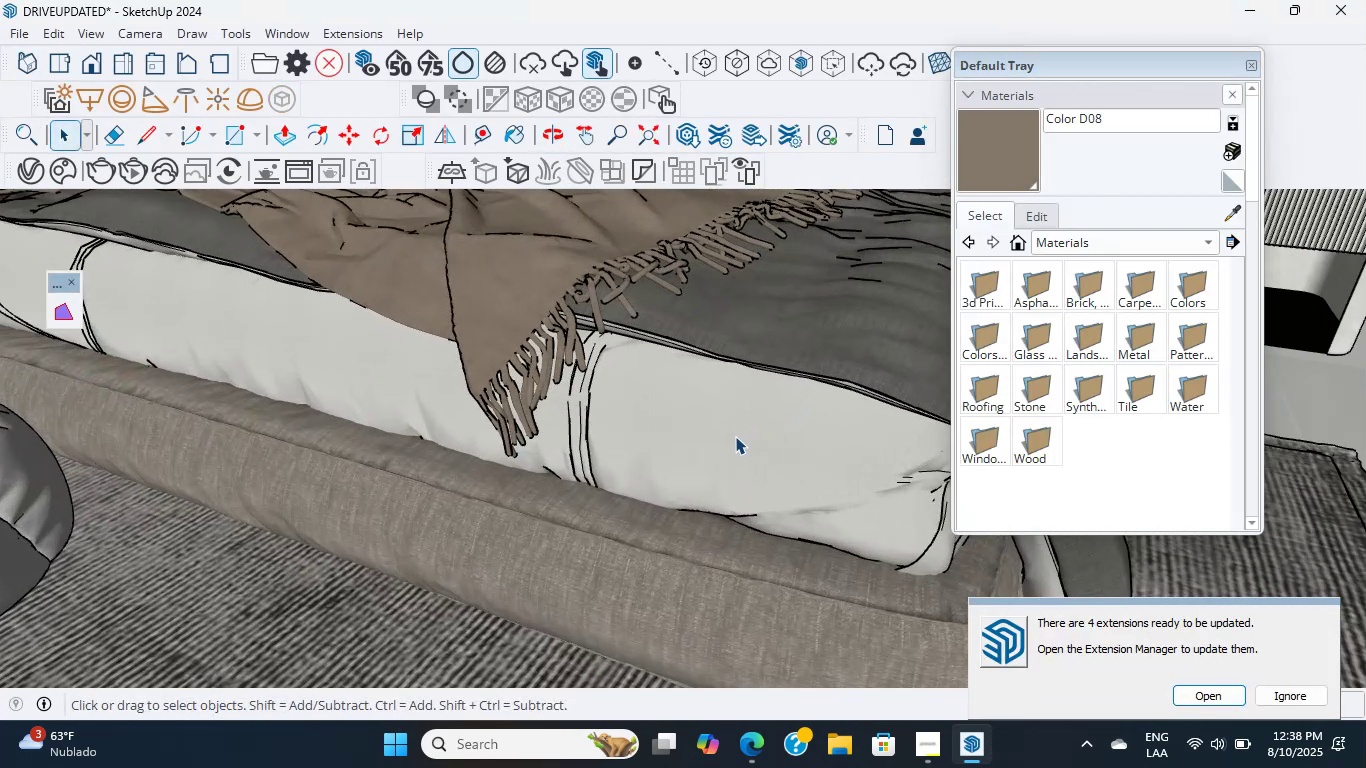 
triple_click([735, 436])
 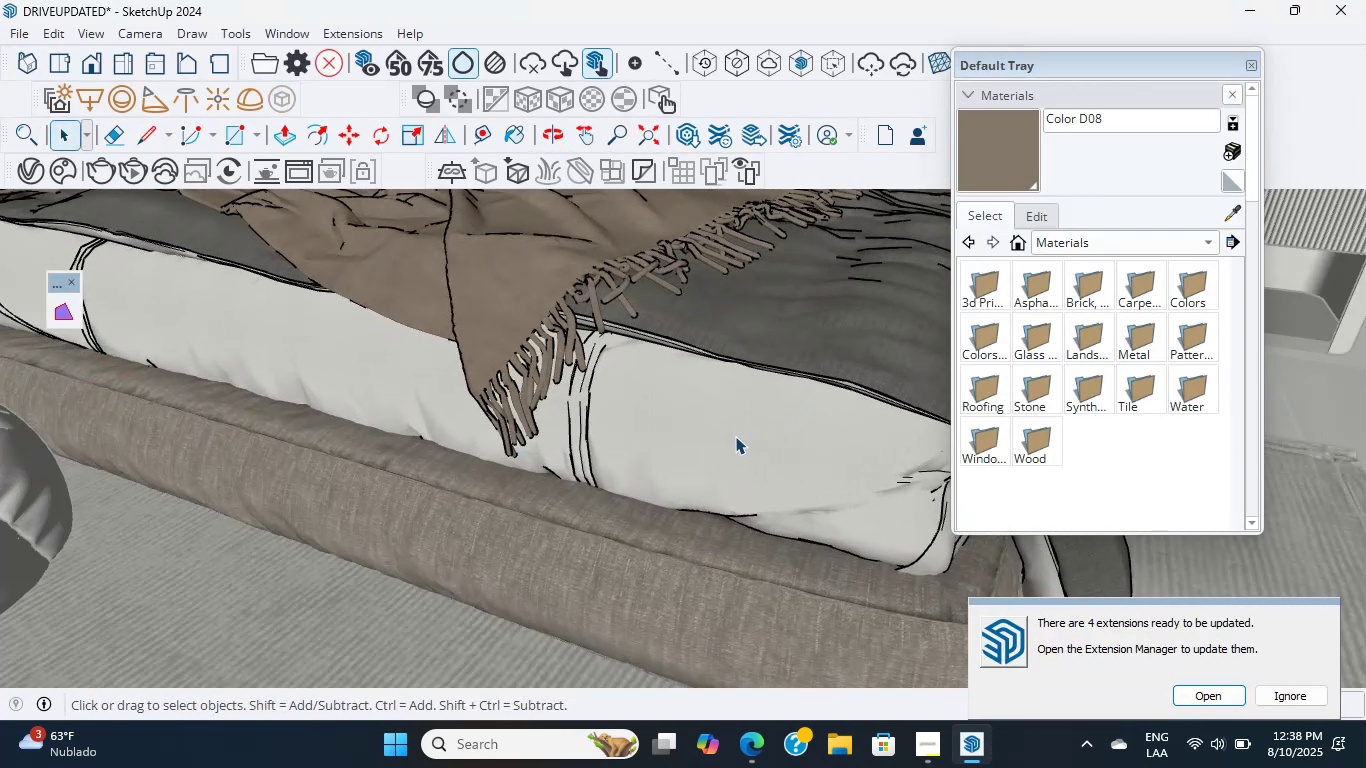 
triple_click([735, 436])
 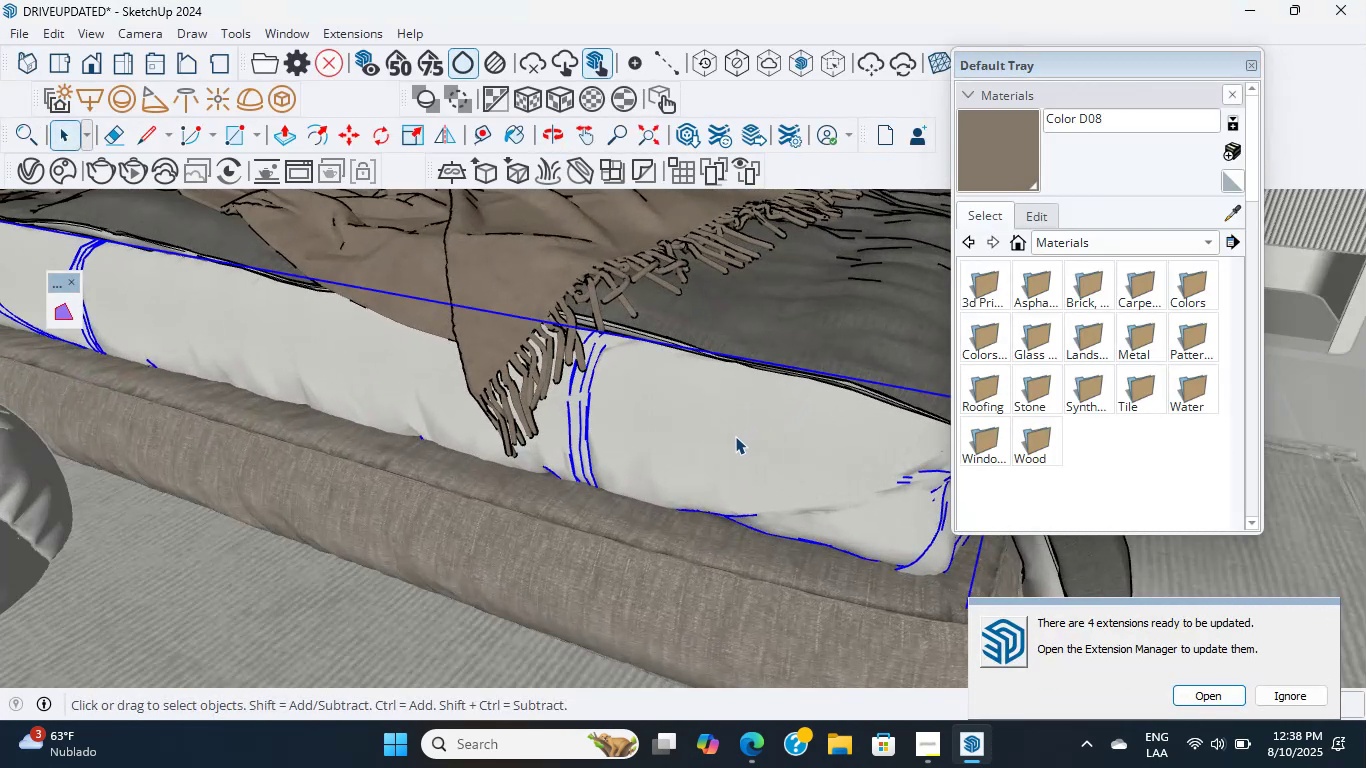 
triple_click([735, 436])
 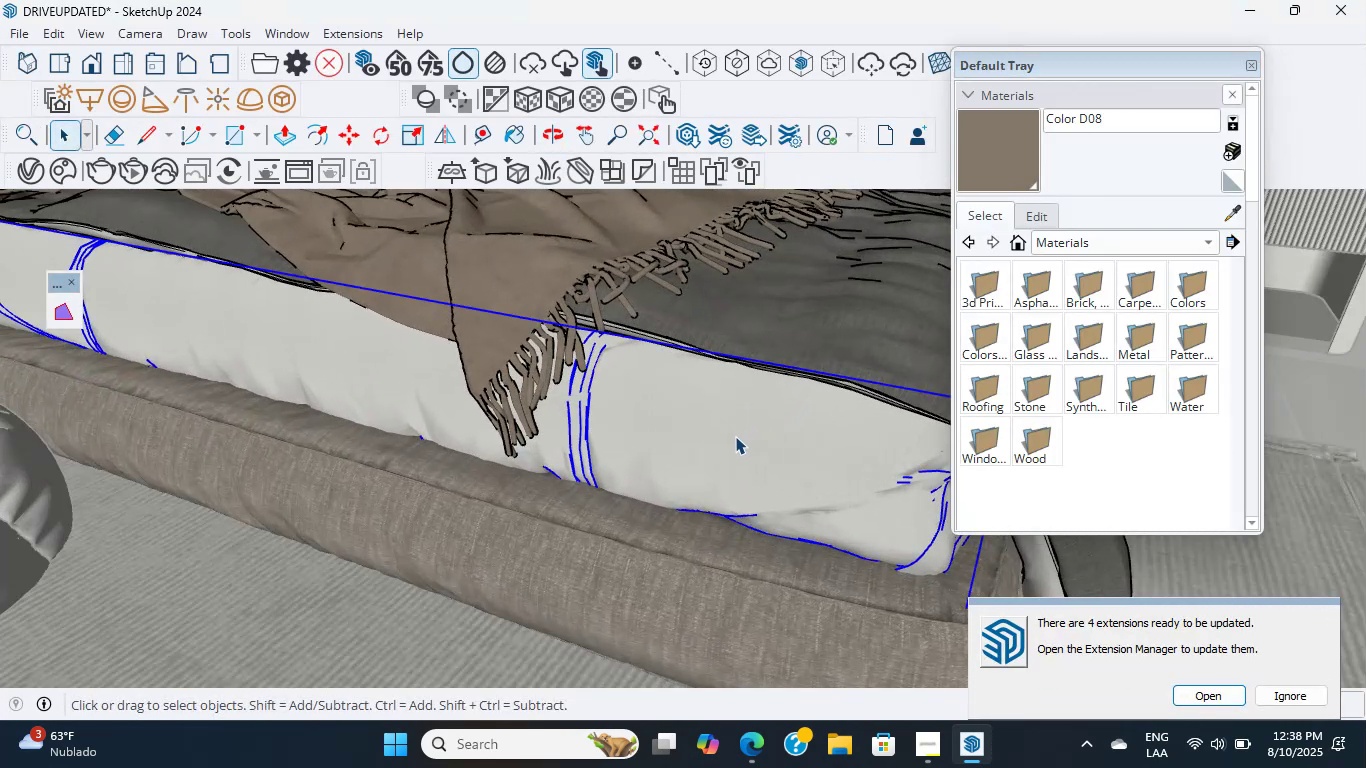 
triple_click([735, 436])
 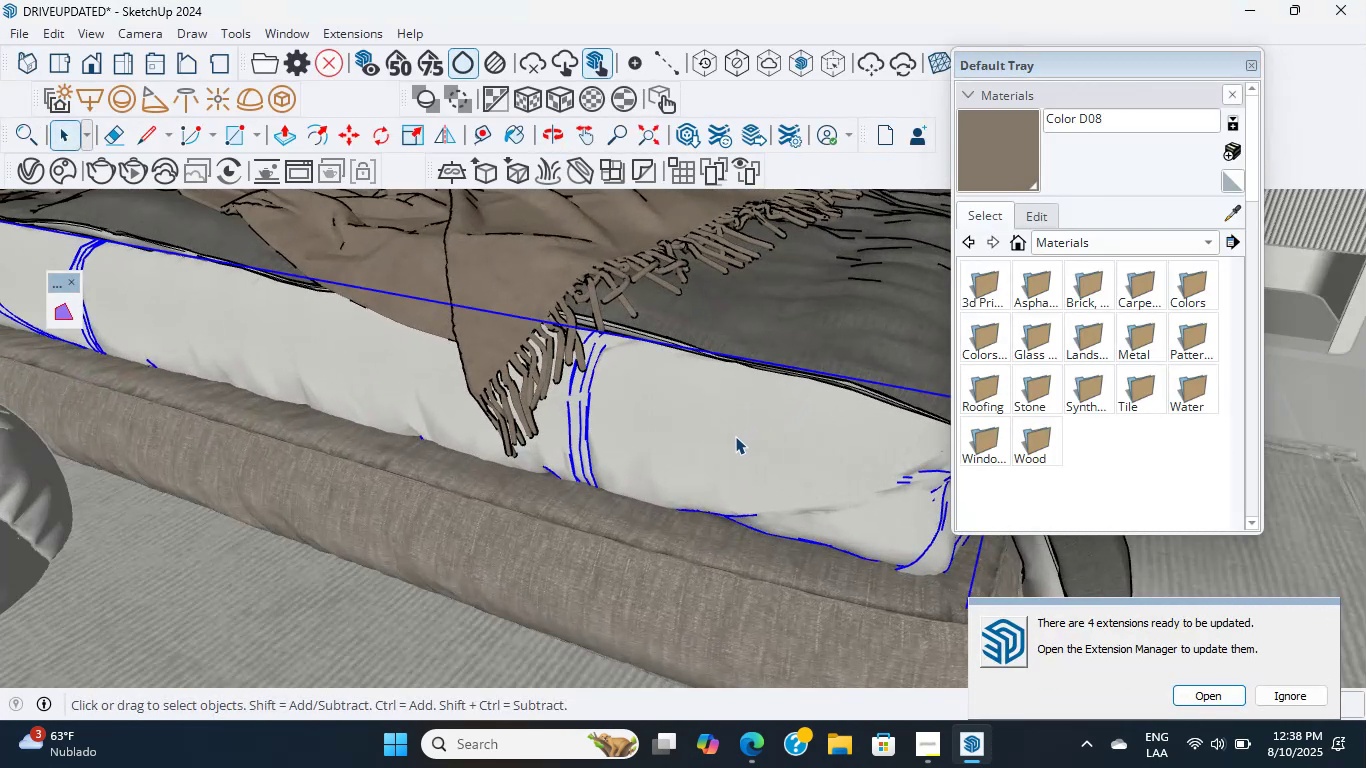 
triple_click([735, 436])
 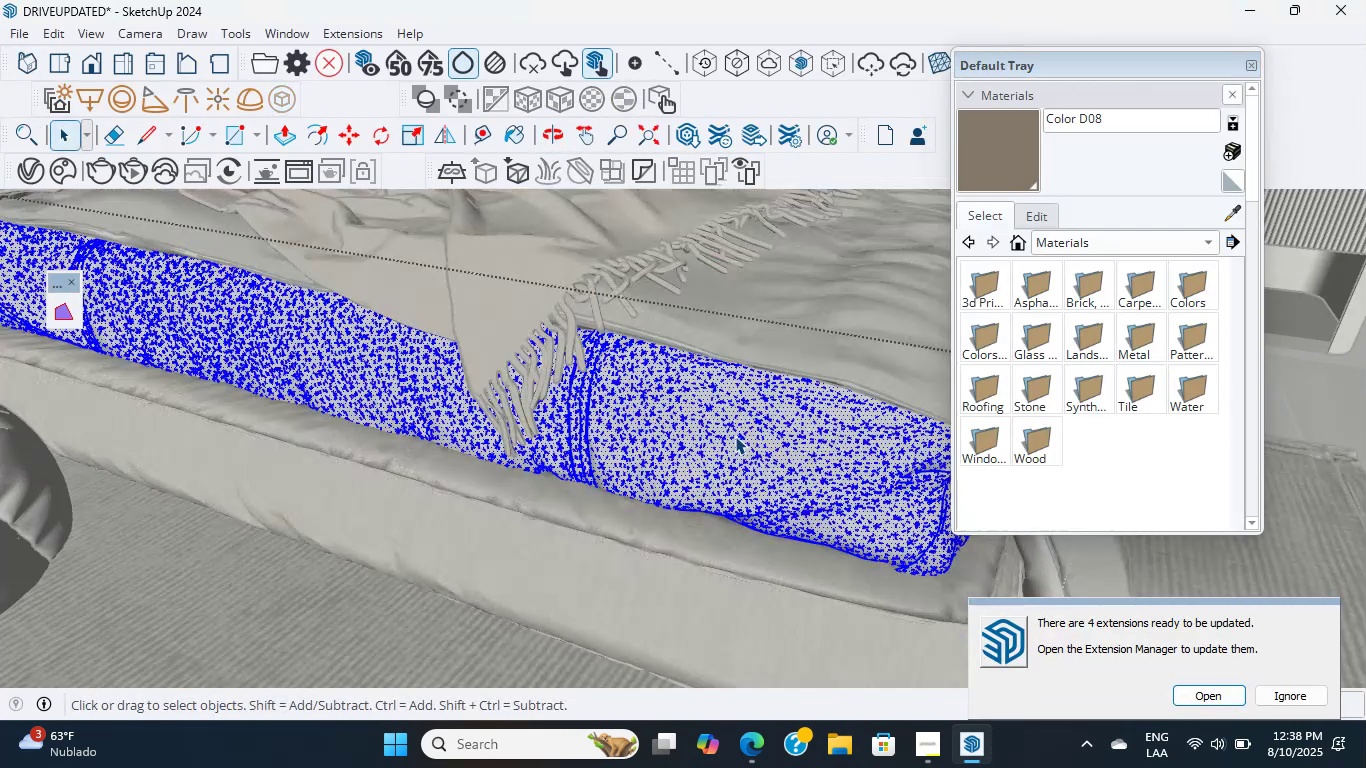 
triple_click([735, 436])
 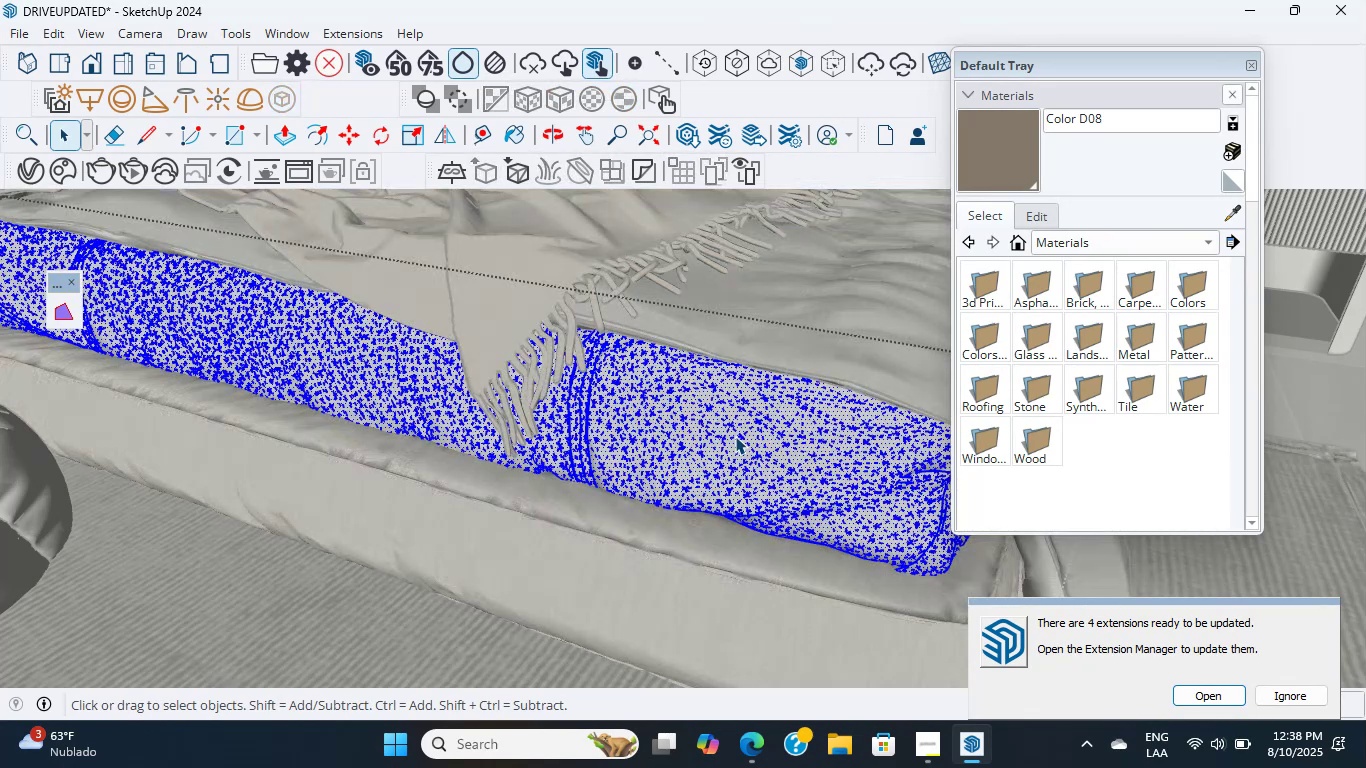 
triple_click([735, 436])
 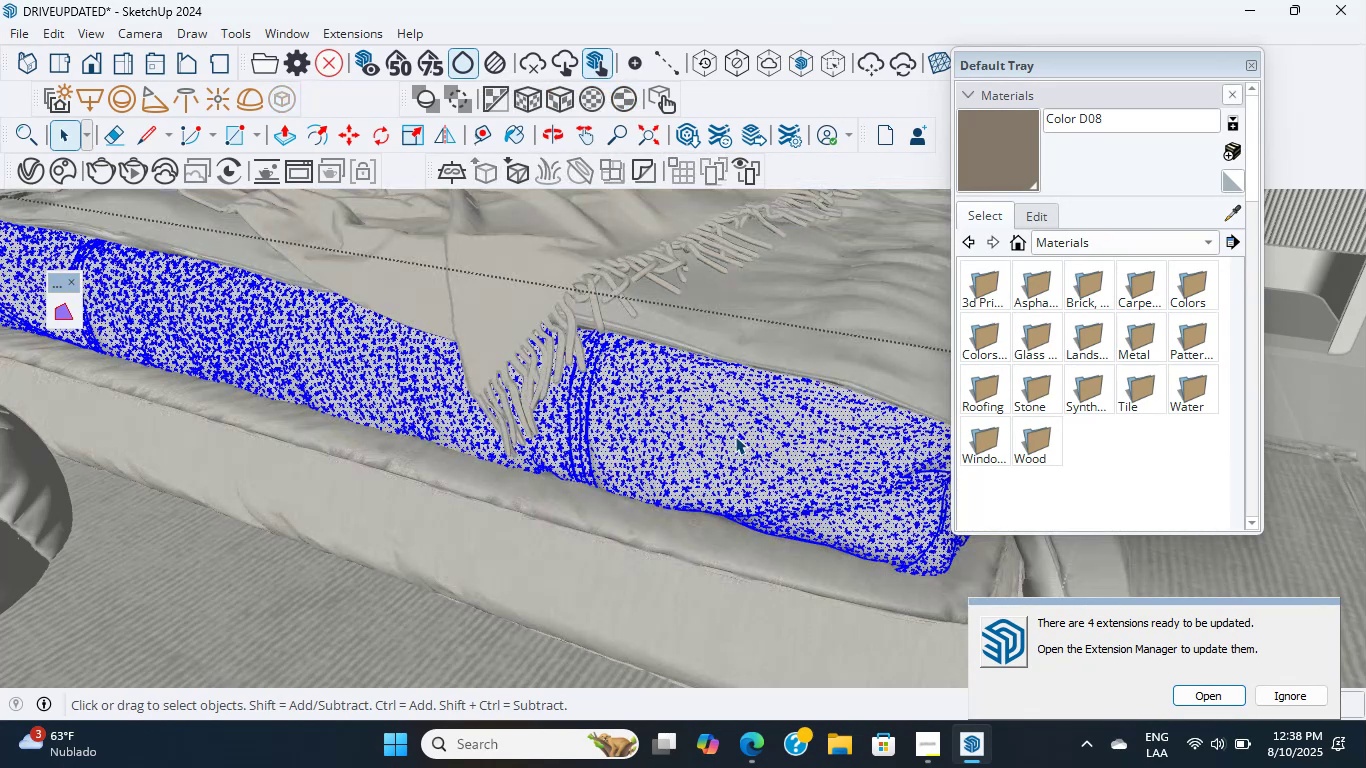 
triple_click([735, 436])
 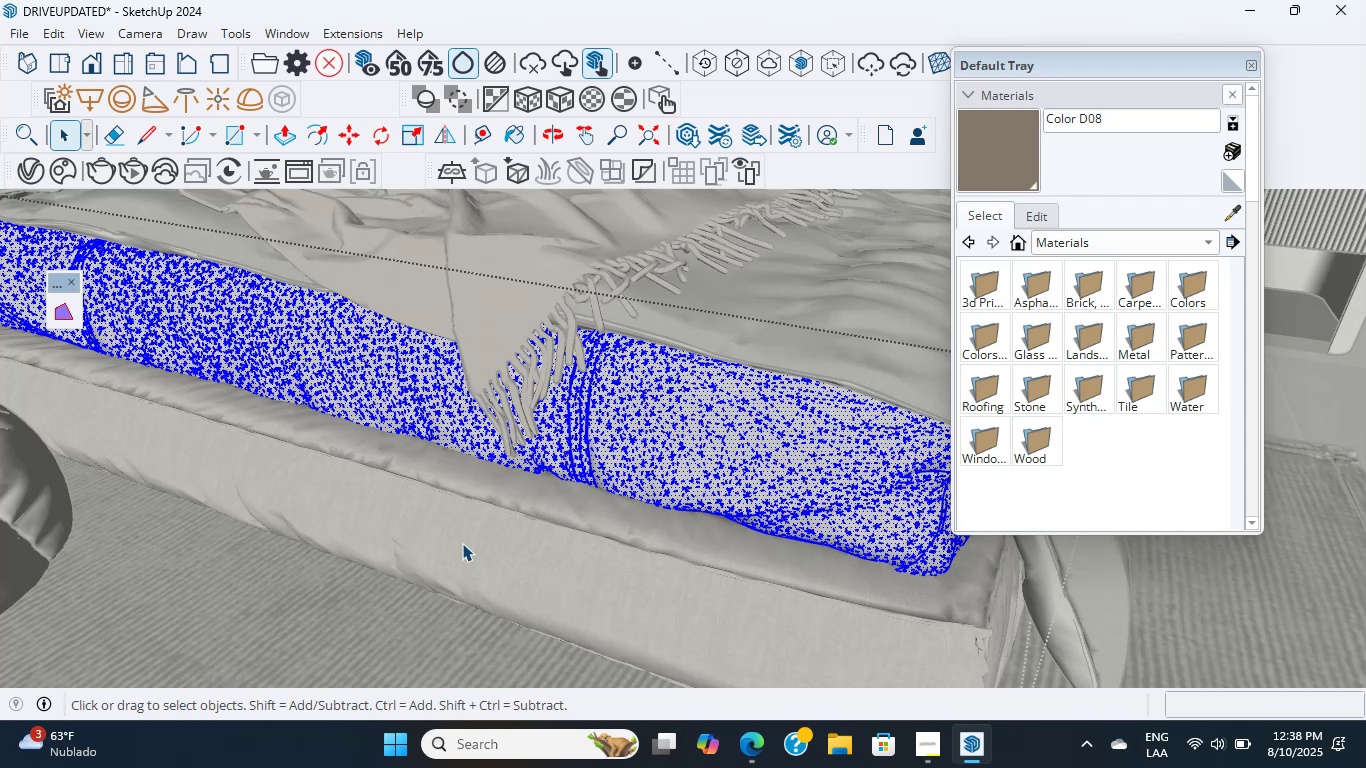 
wait(16.88)
 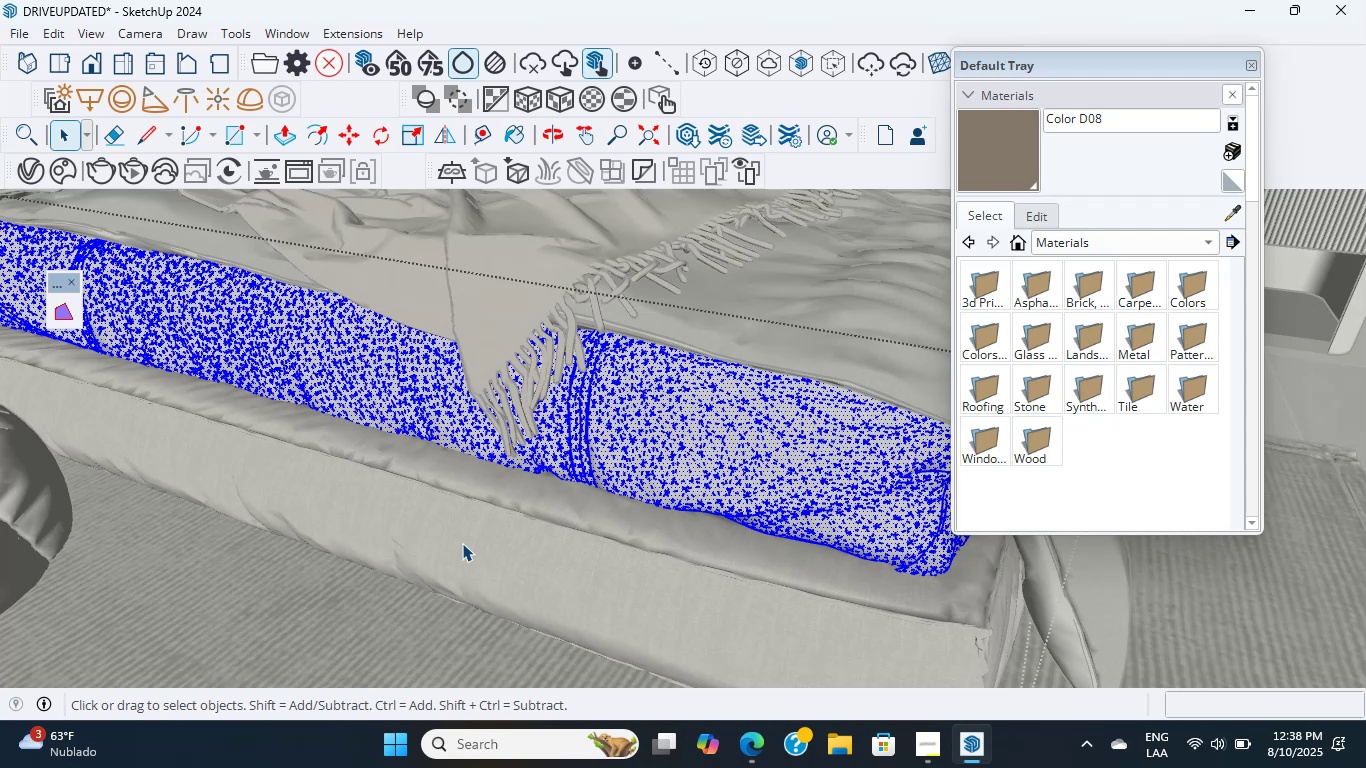 
scroll: coordinate [715, 436], scroll_direction: up, amount: 10.0
 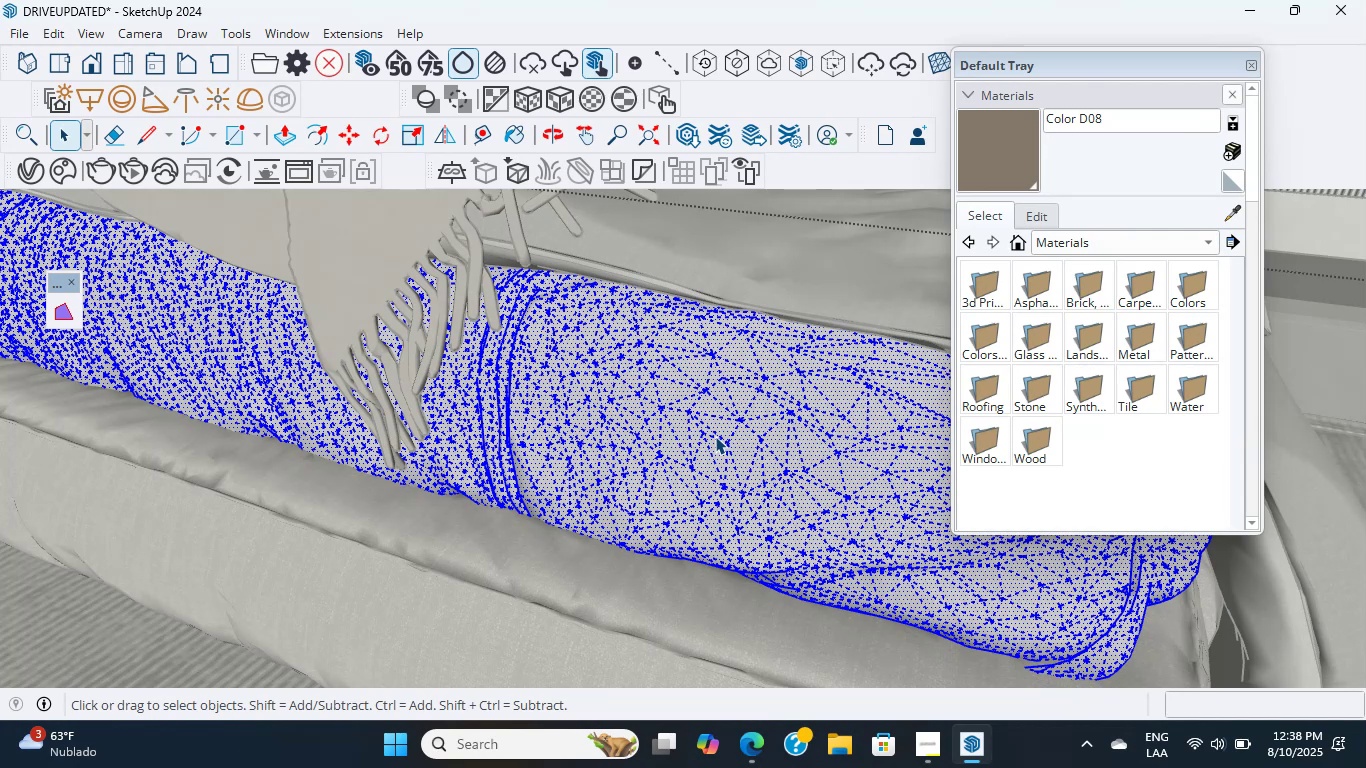 
wait(5.1)
 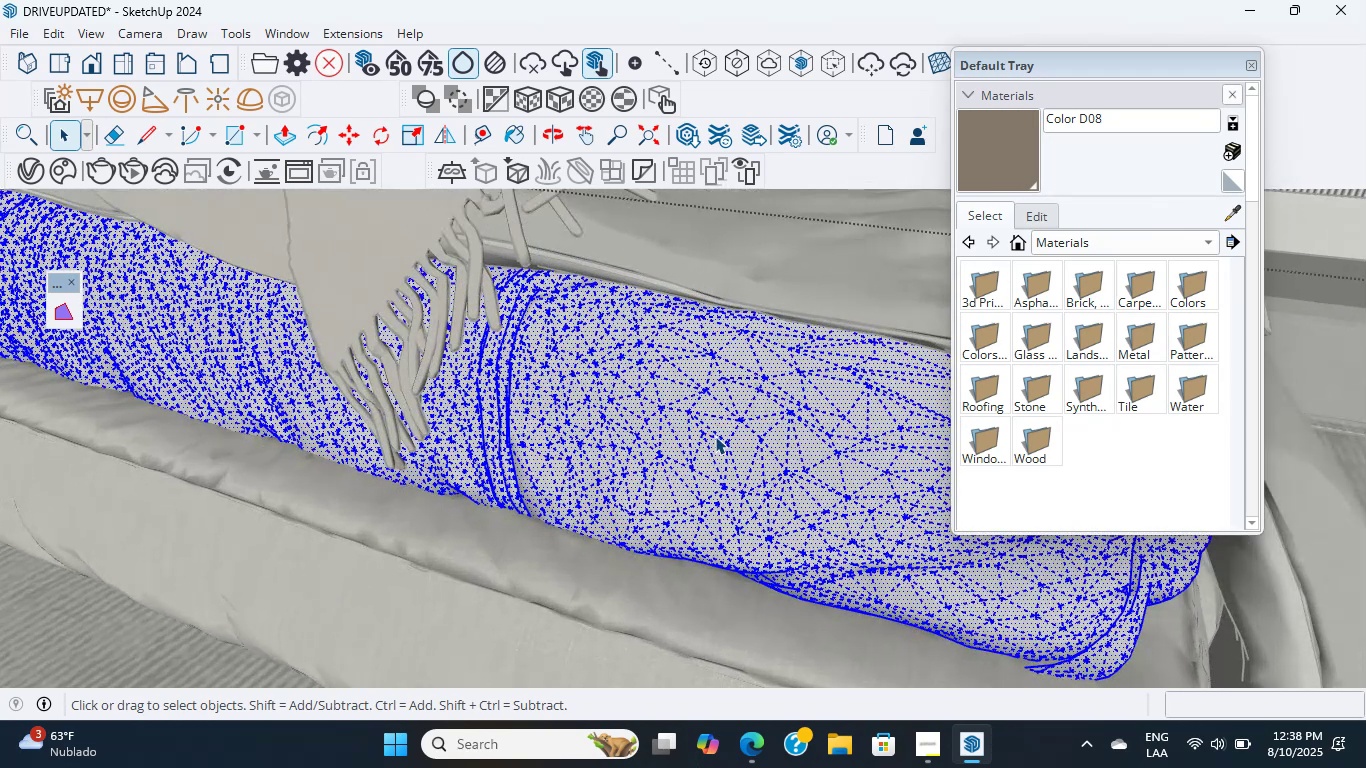 
scroll: coordinate [701, 392], scroll_direction: up, amount: 11.0
 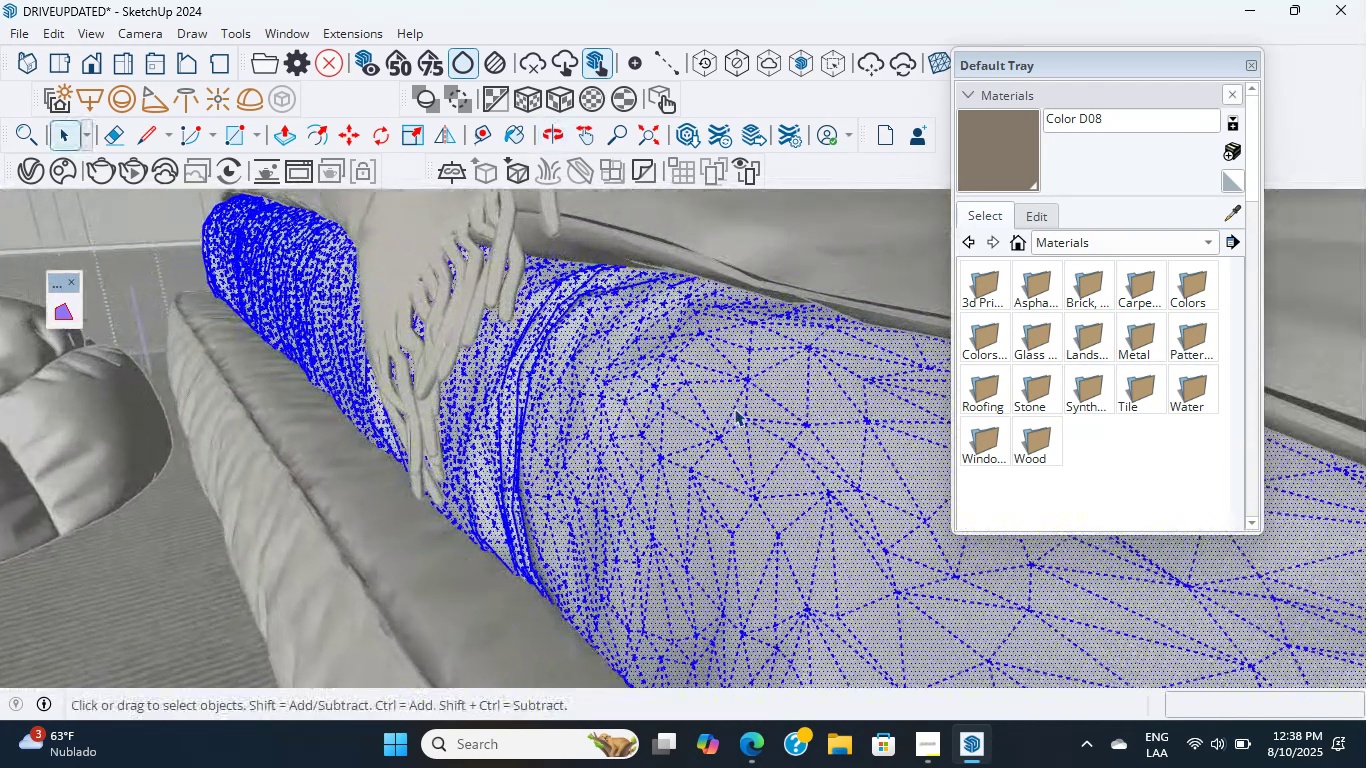 
double_click([734, 408])
 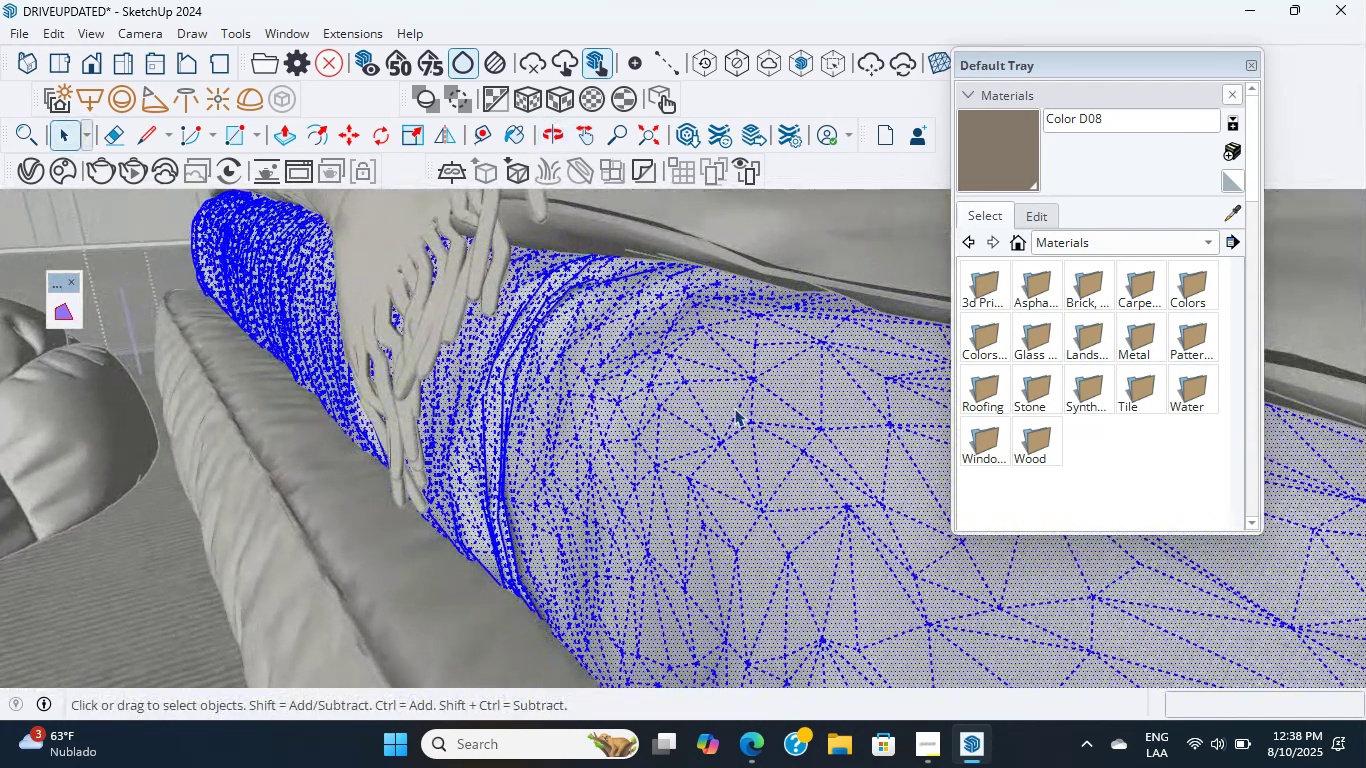 
triple_click([734, 408])
 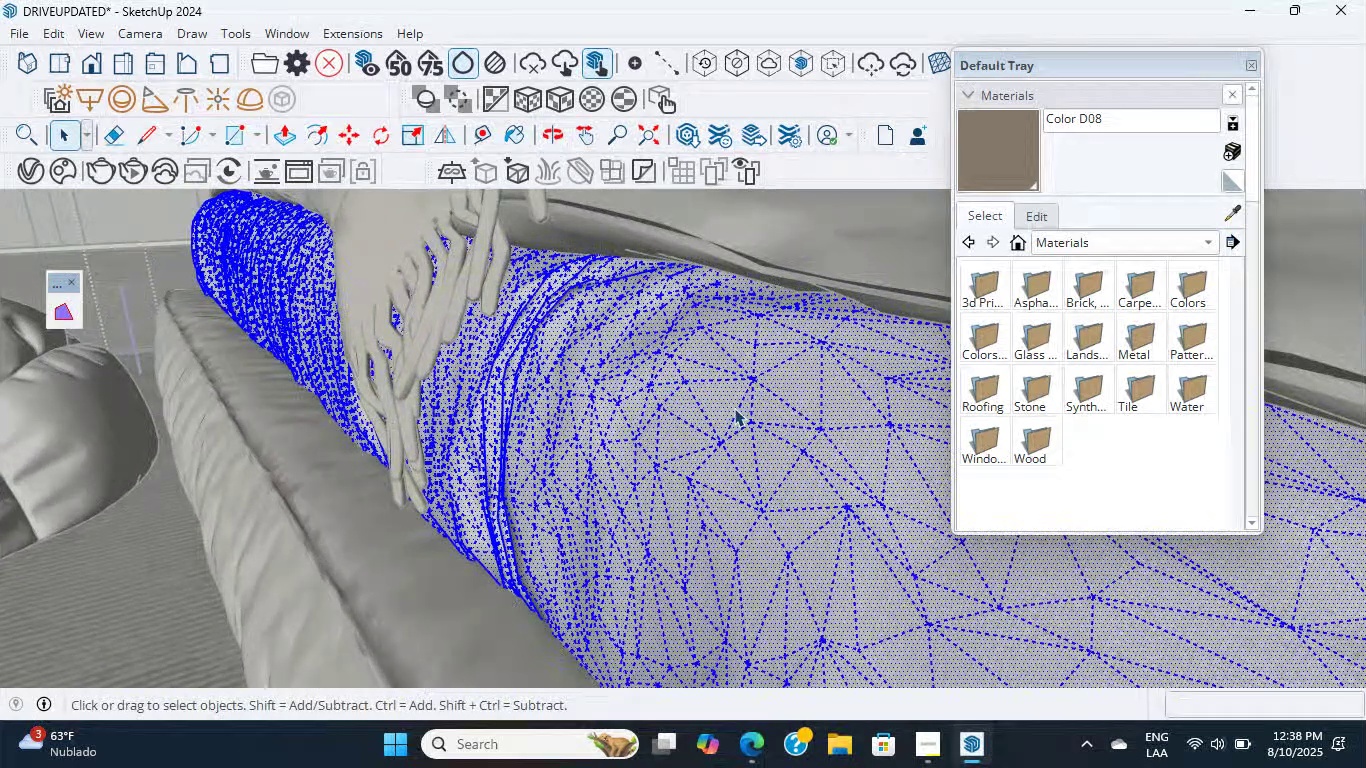 
triple_click([734, 408])
 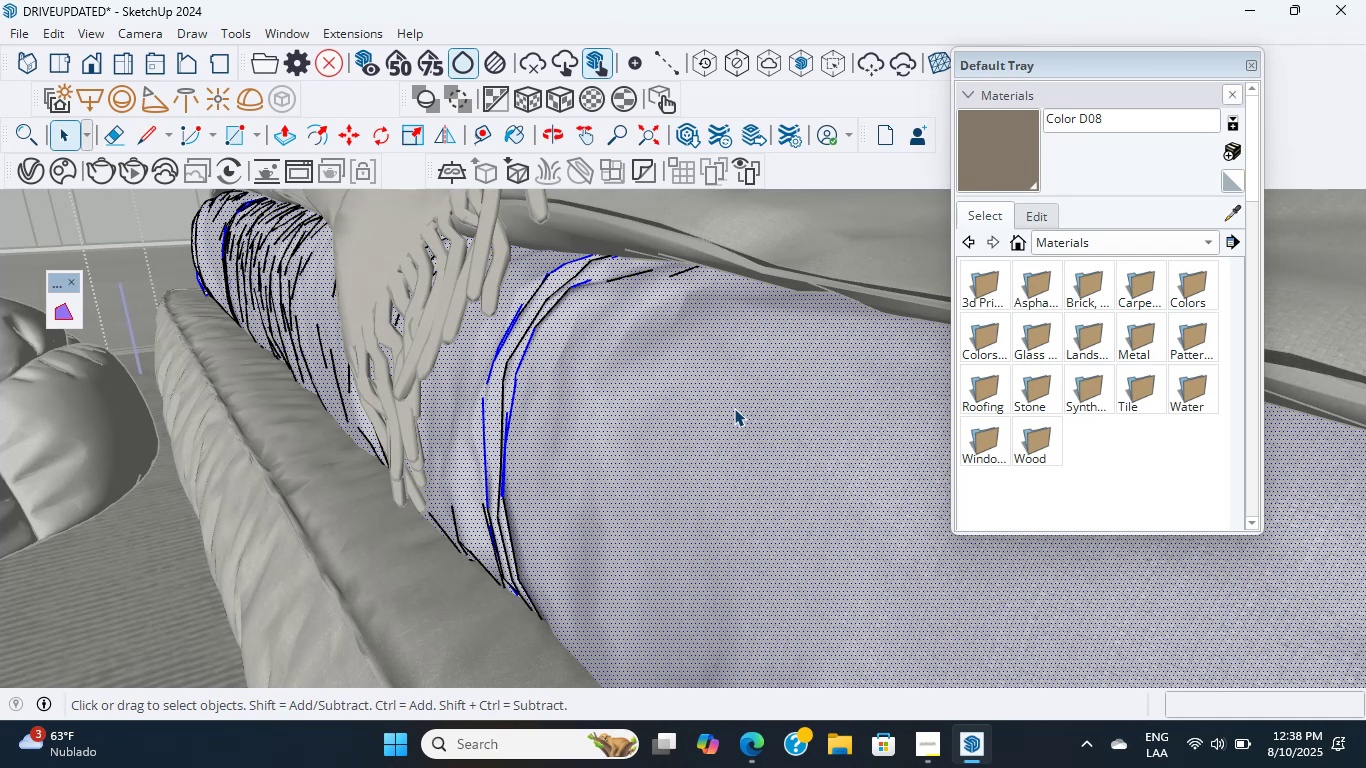 
wait(25.33)
 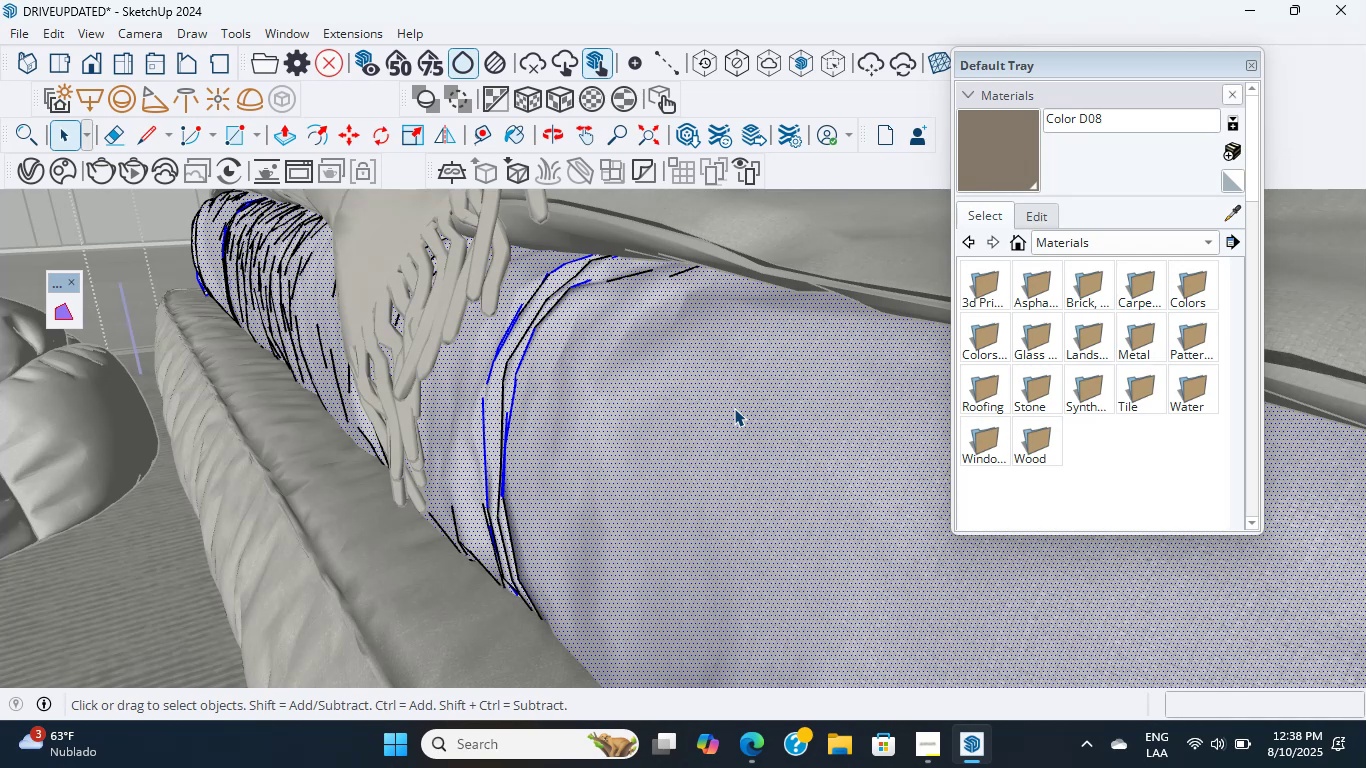 
scroll: coordinate [668, 438], scroll_direction: up, amount: 1.0
 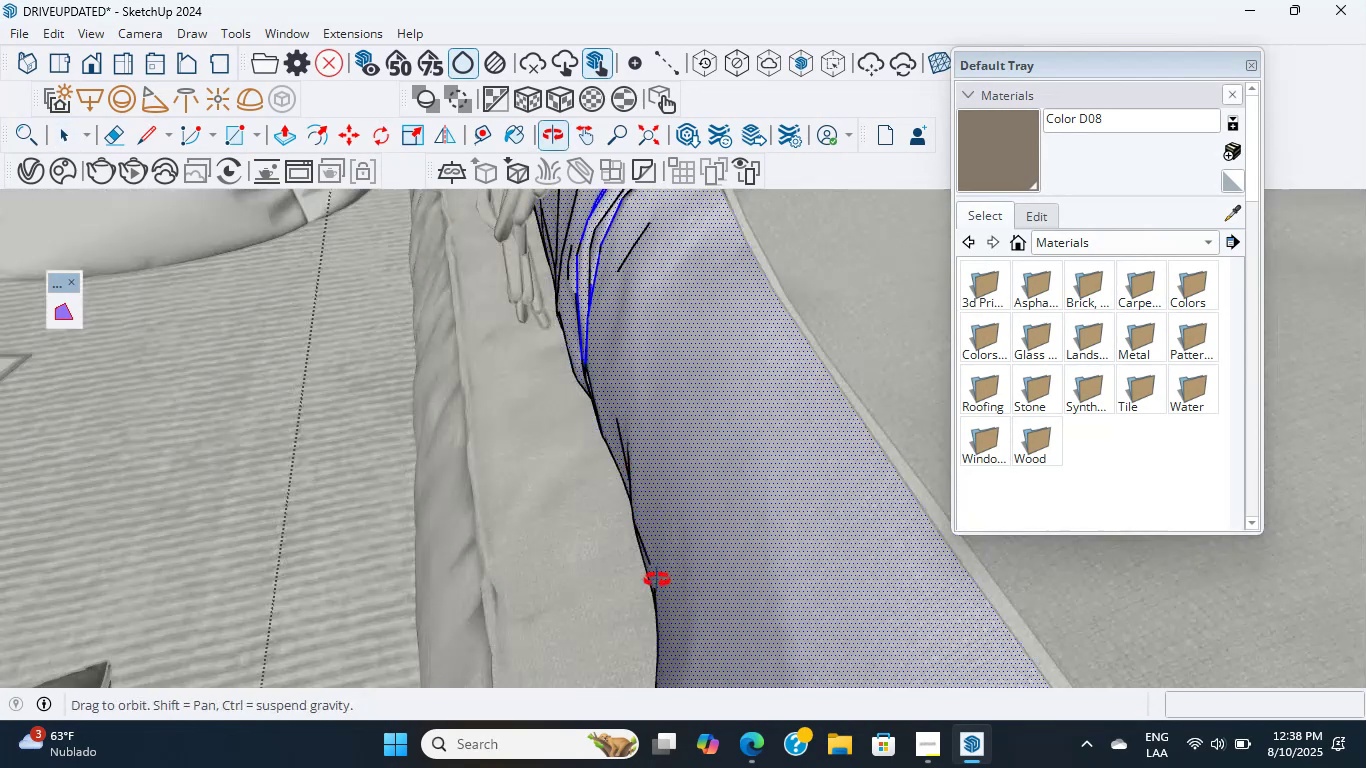 
scroll: coordinate [536, 417], scroll_direction: down, amount: 59.0
 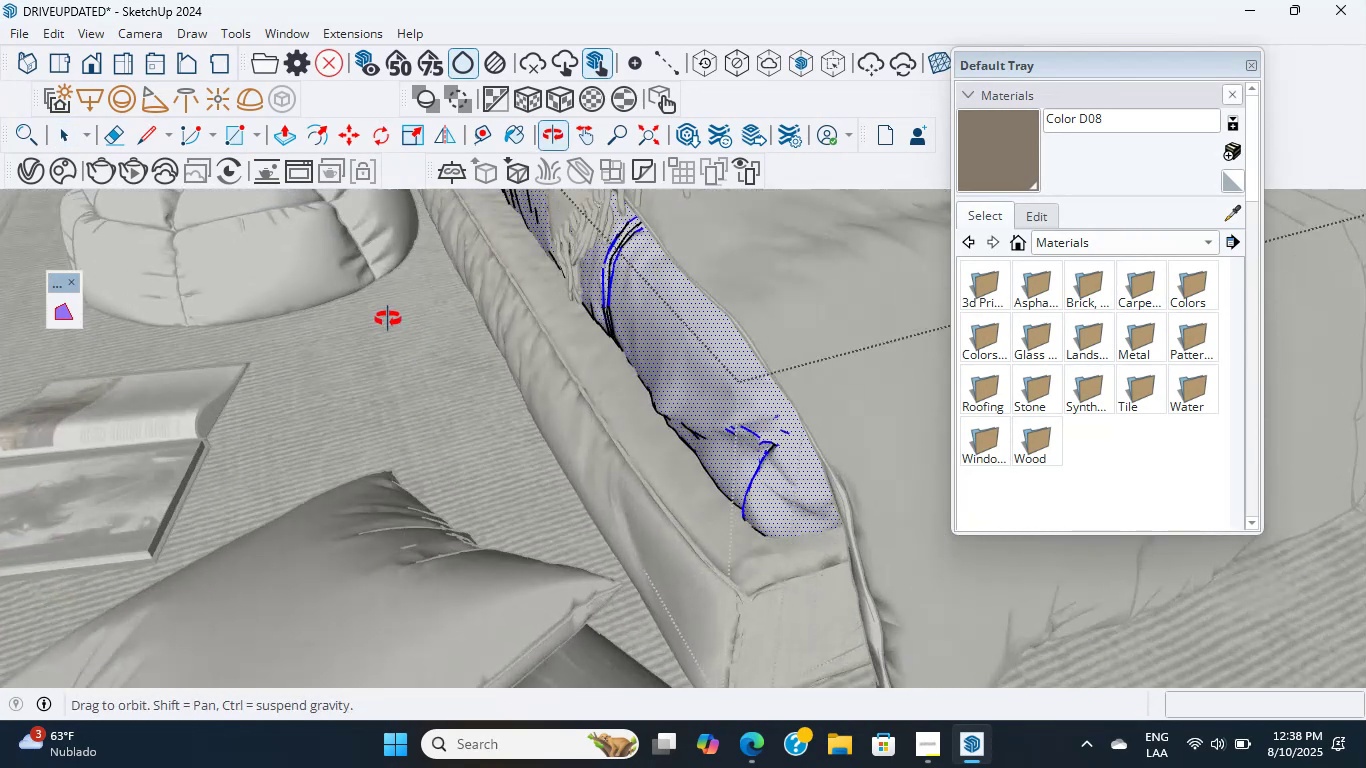 
scroll: coordinate [662, 567], scroll_direction: up, amount: 11.0
 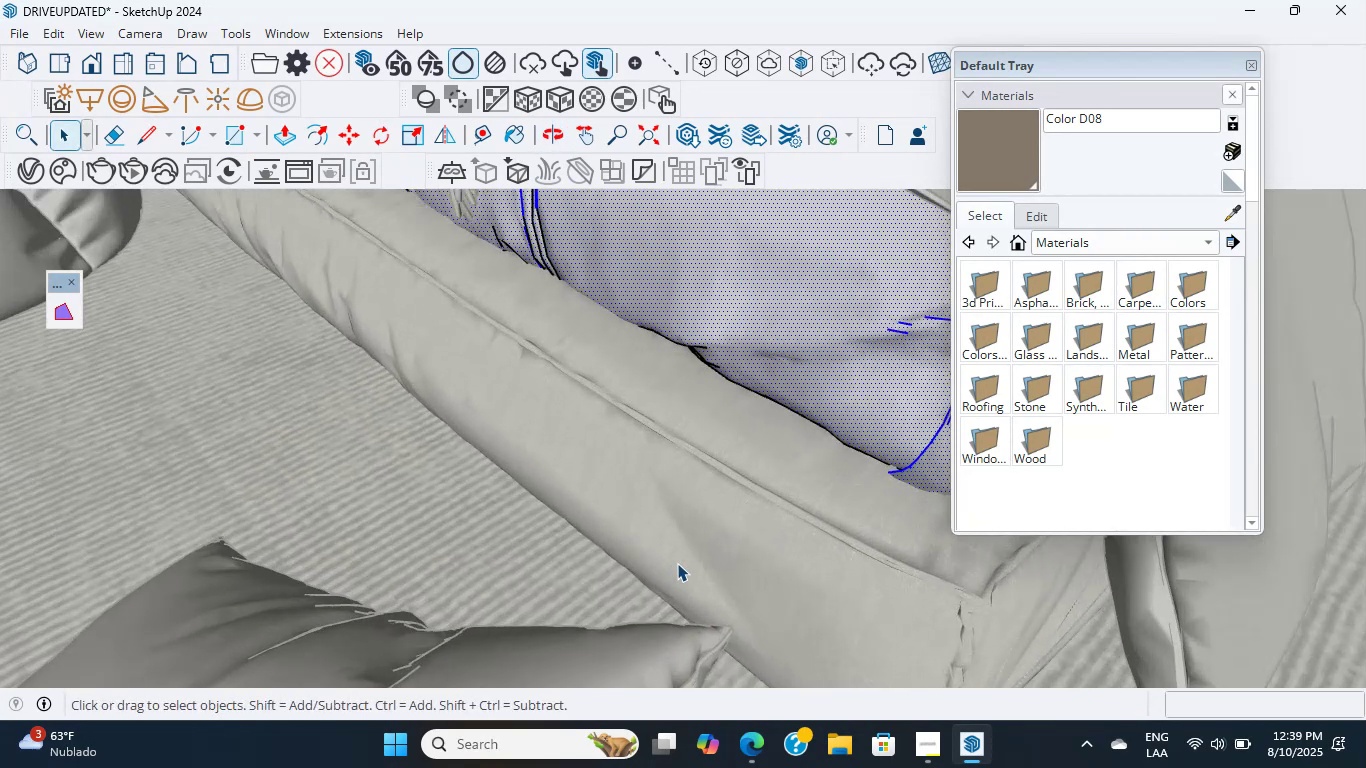 
double_click([677, 563])
 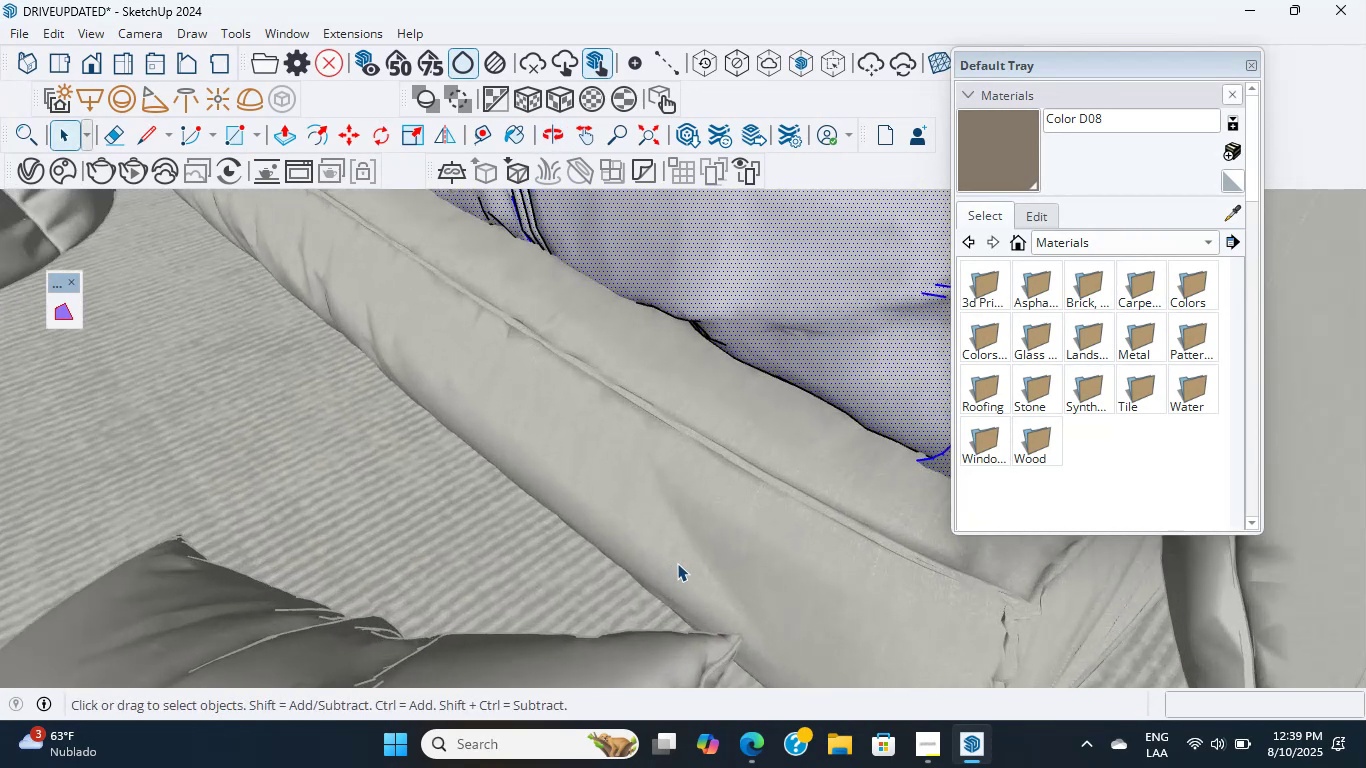 
triple_click([677, 563])
 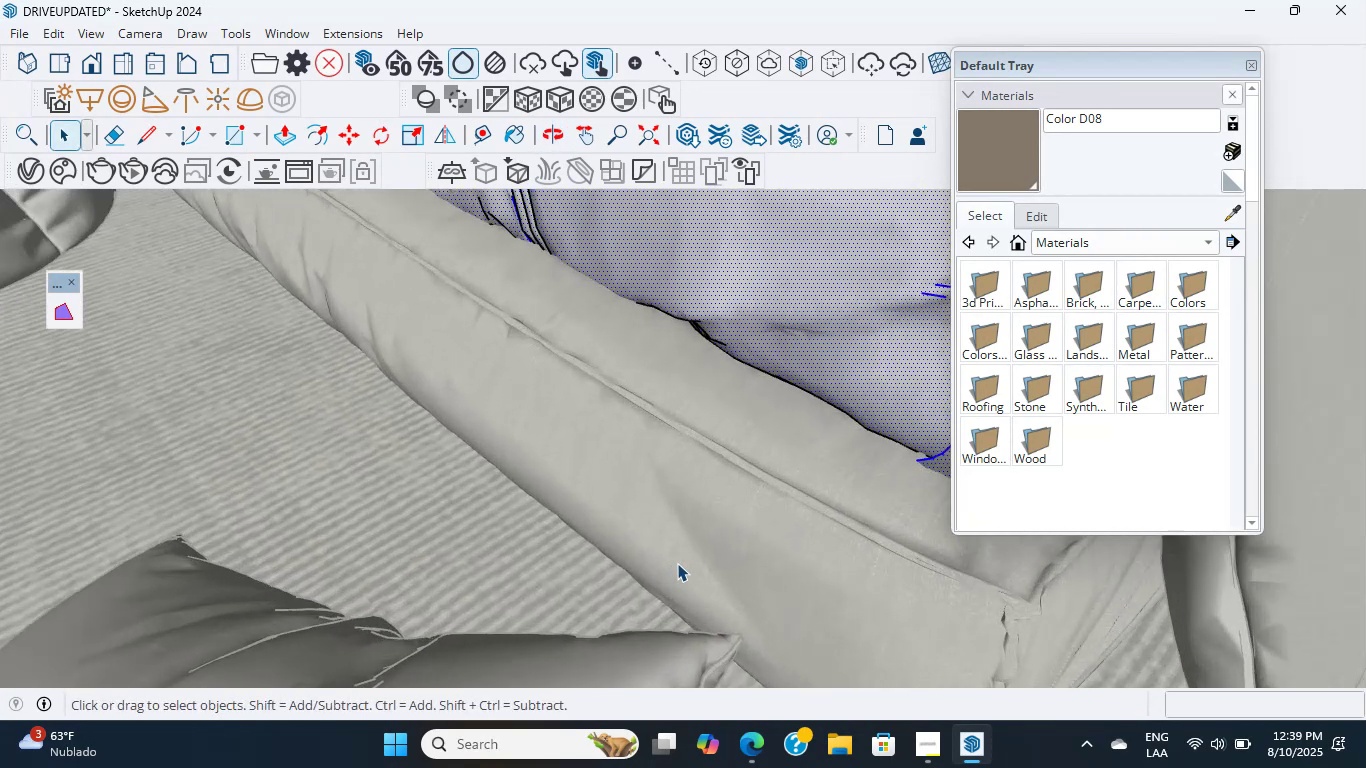 
triple_click([677, 563])
 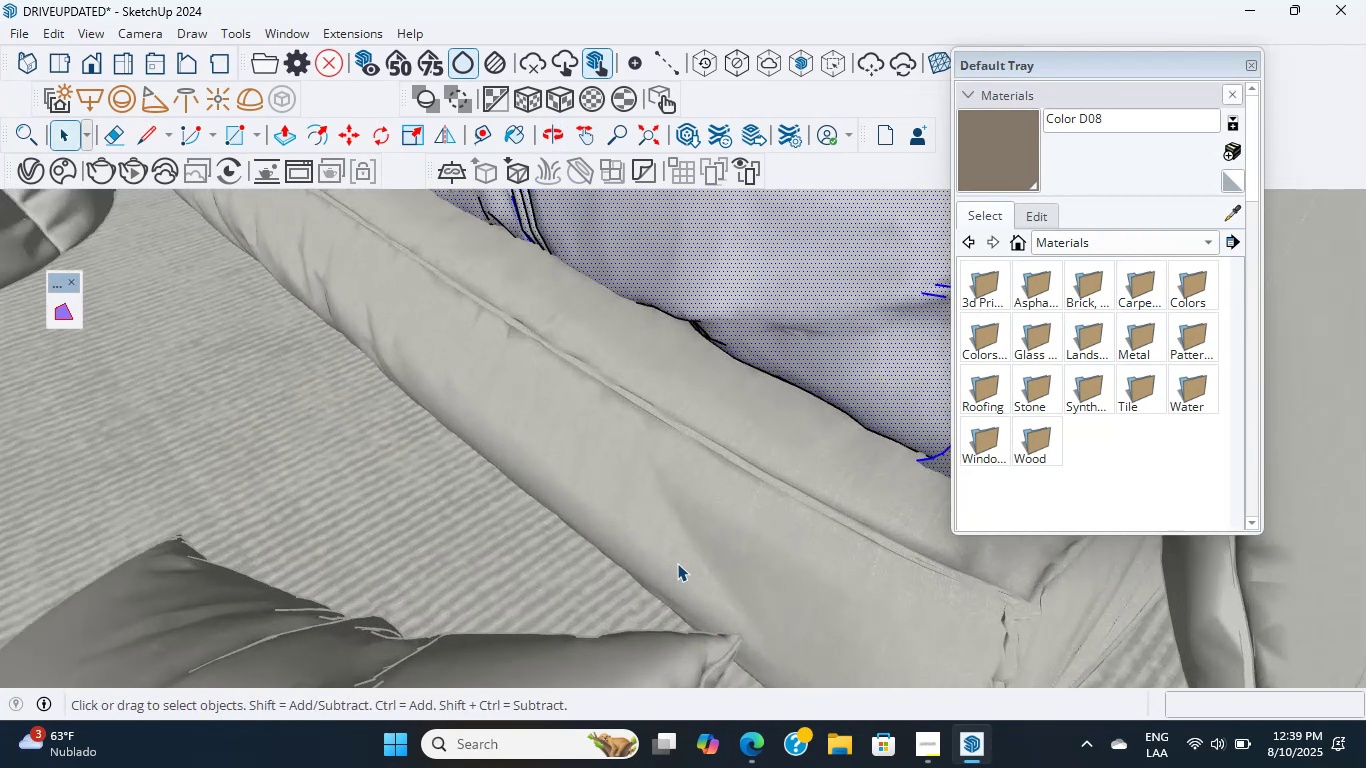 
triple_click([677, 563])
 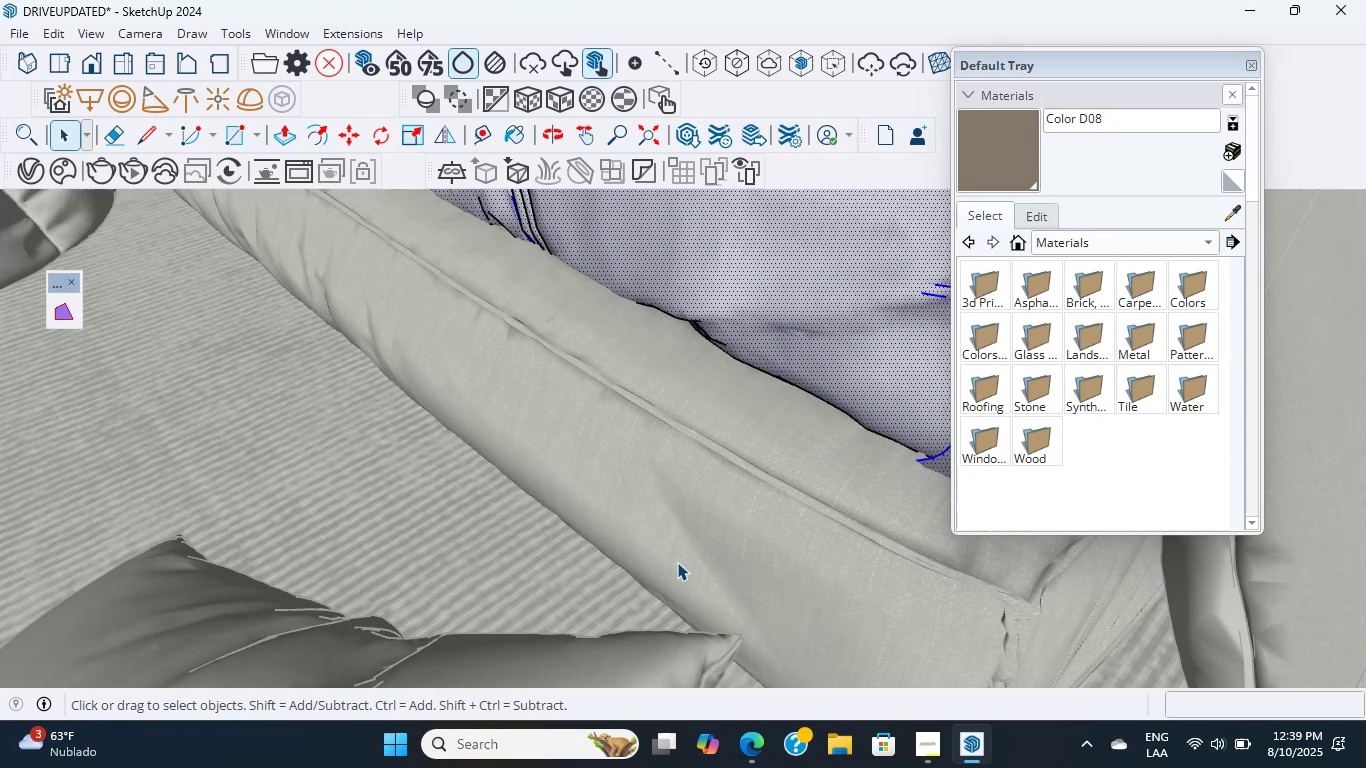 
triple_click([688, 541])
 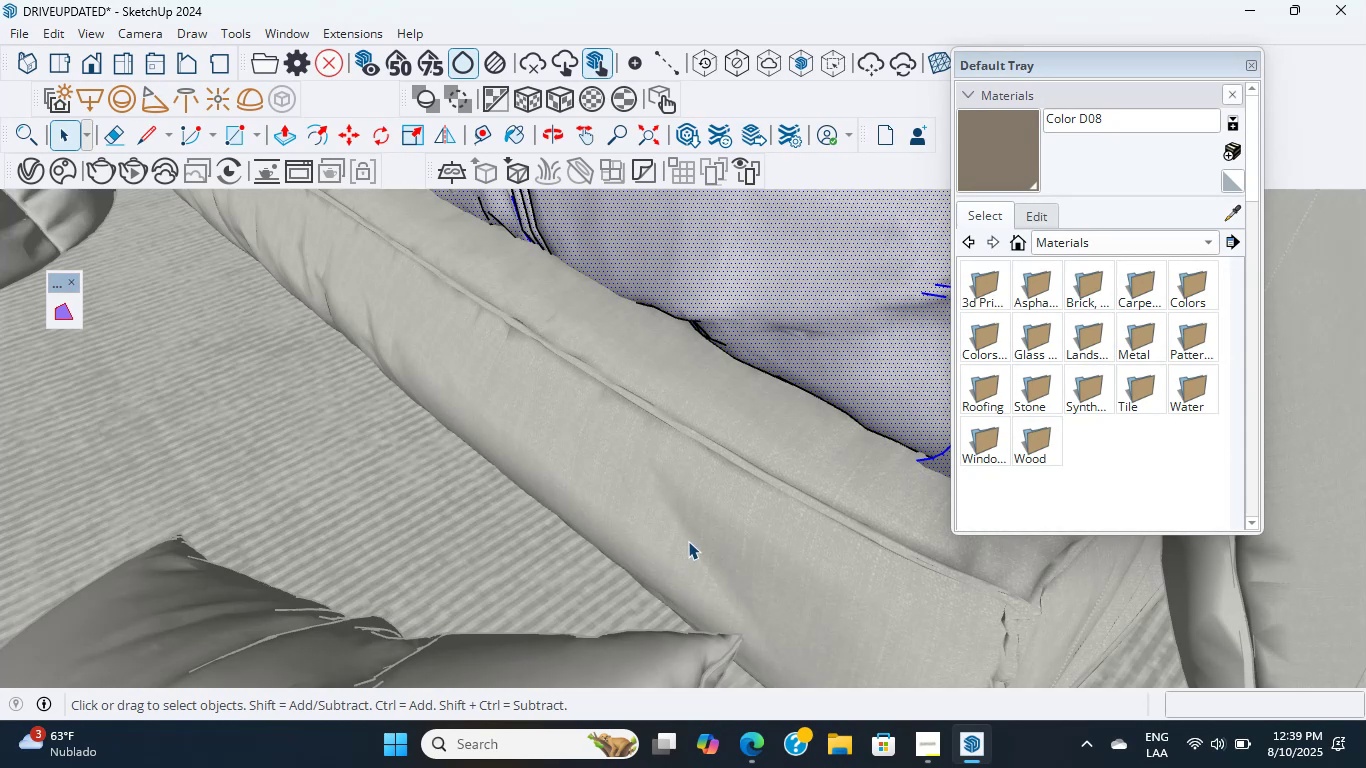 
triple_click([688, 541])
 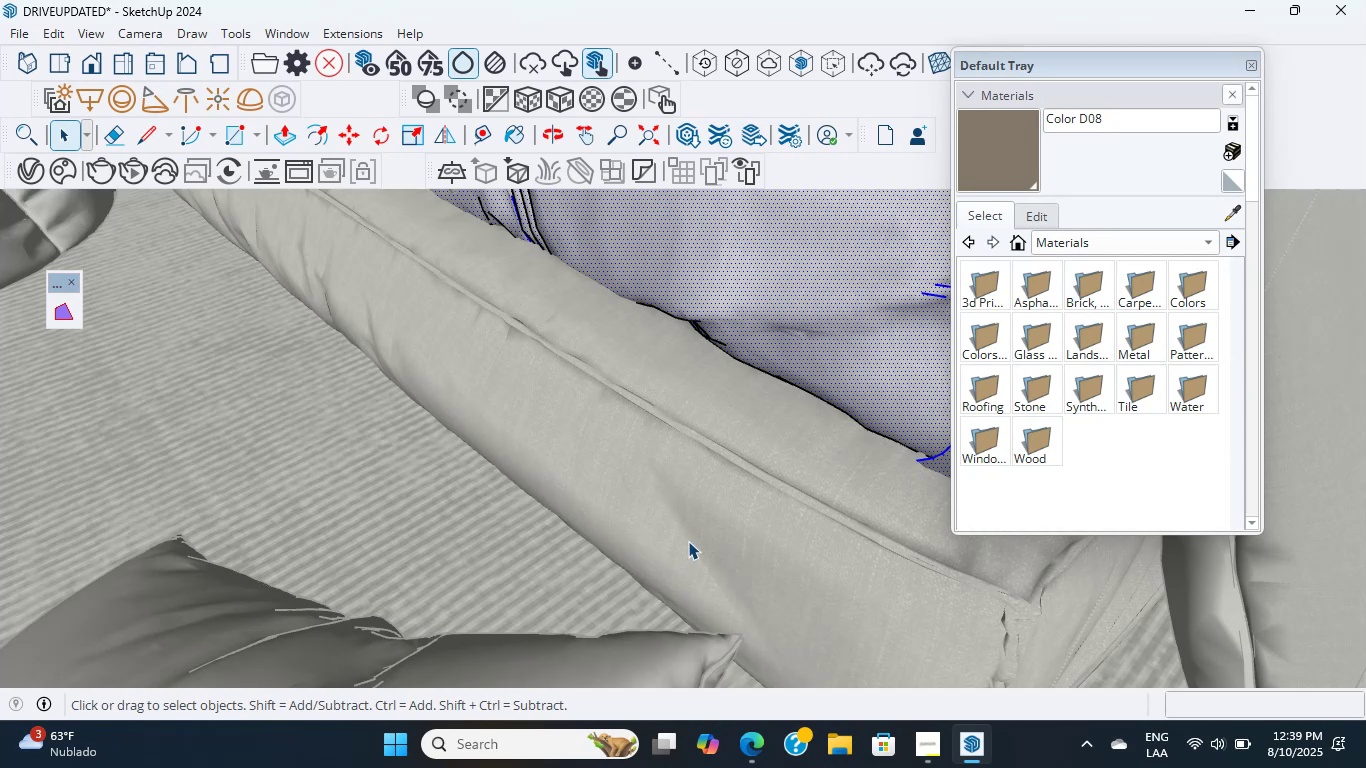 
triple_click([688, 541])
 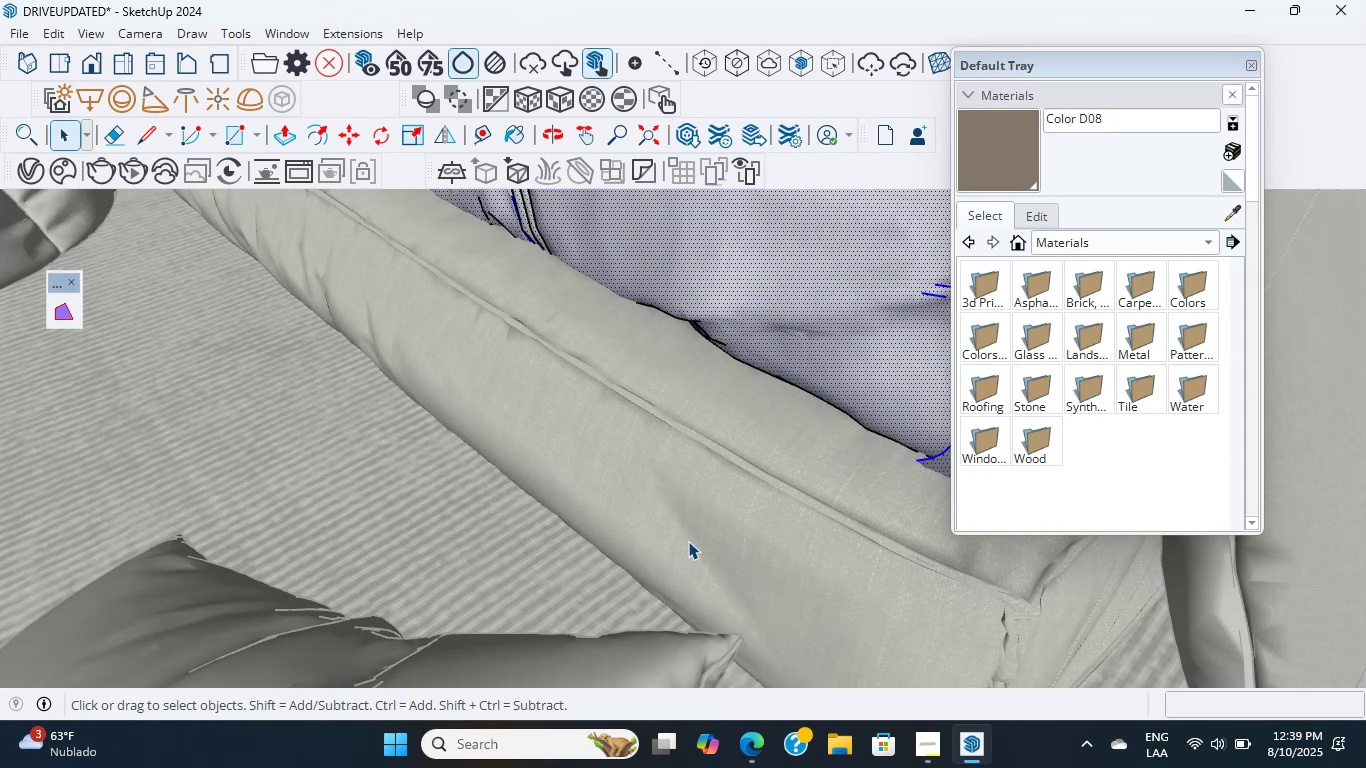 
triple_click([688, 541])
 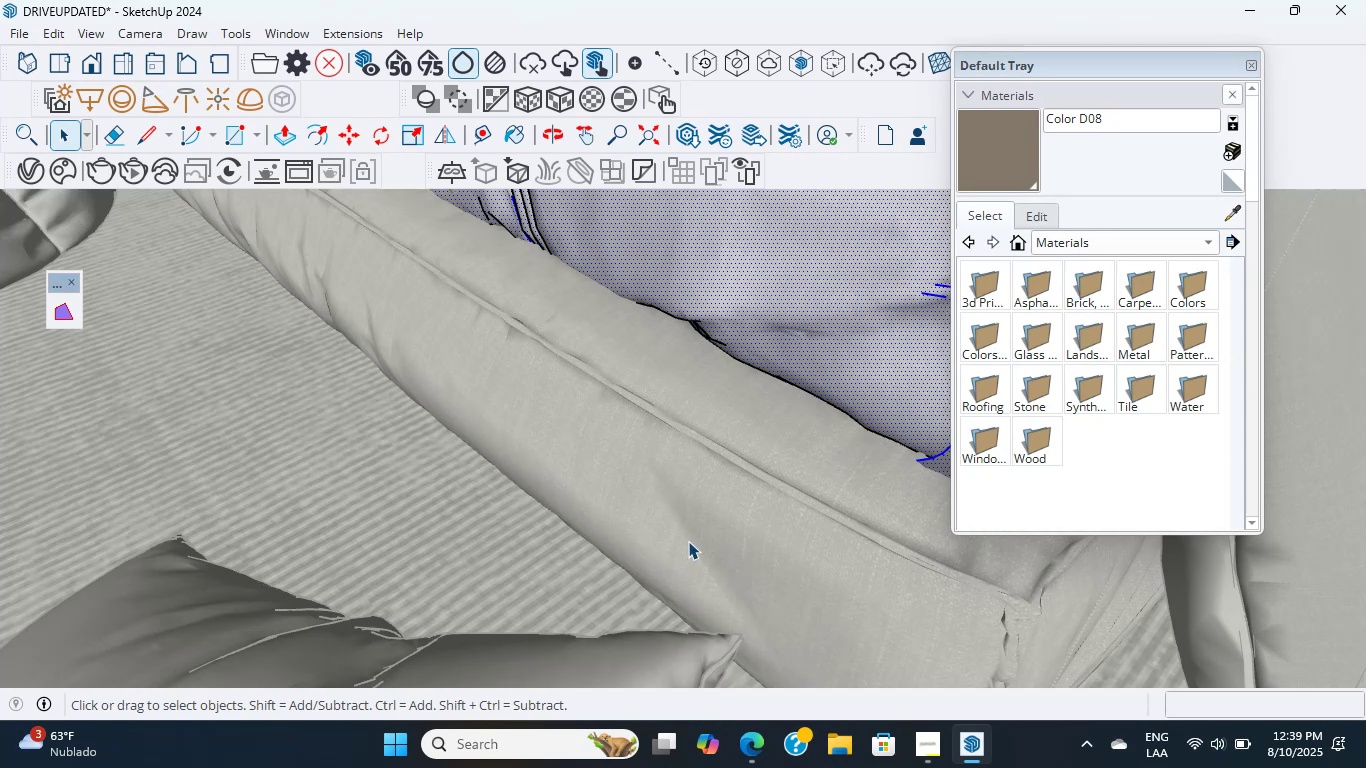 
triple_click([688, 541])
 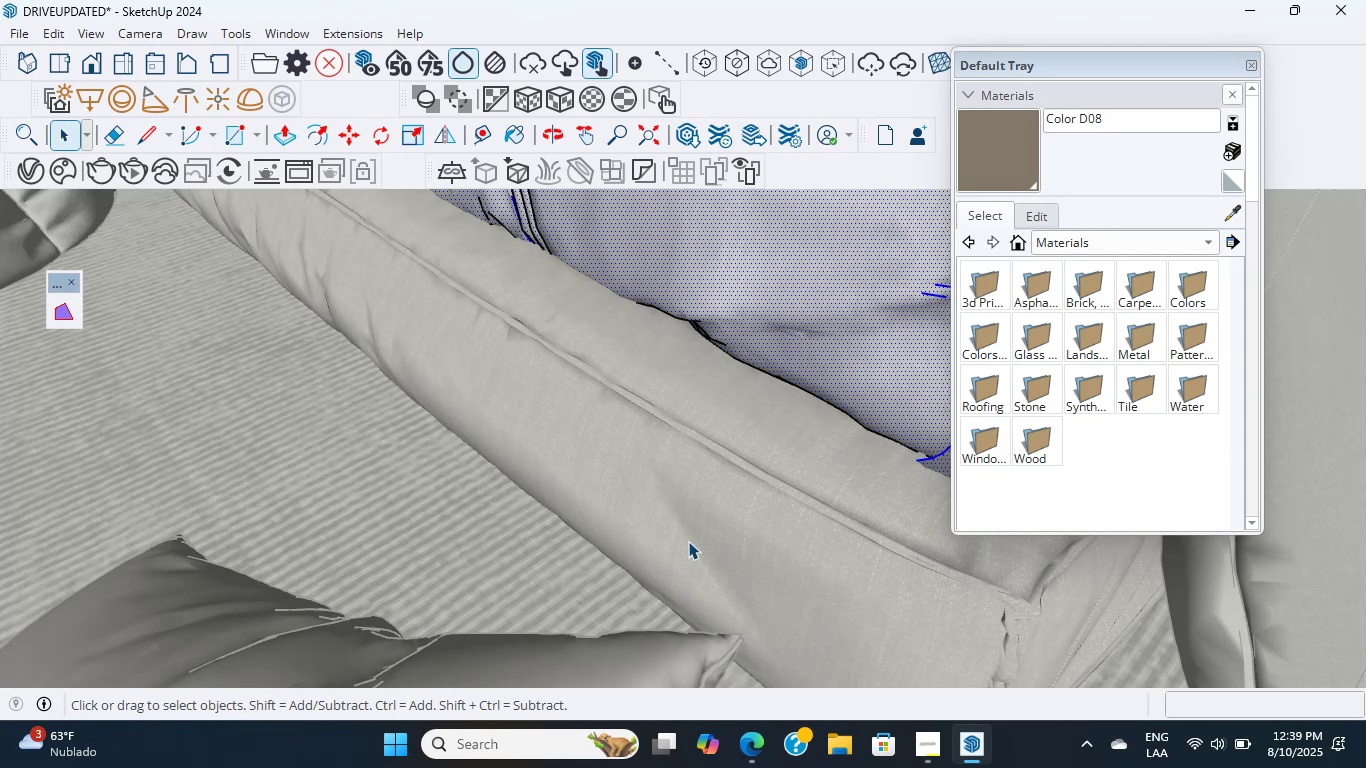 
triple_click([688, 541])
 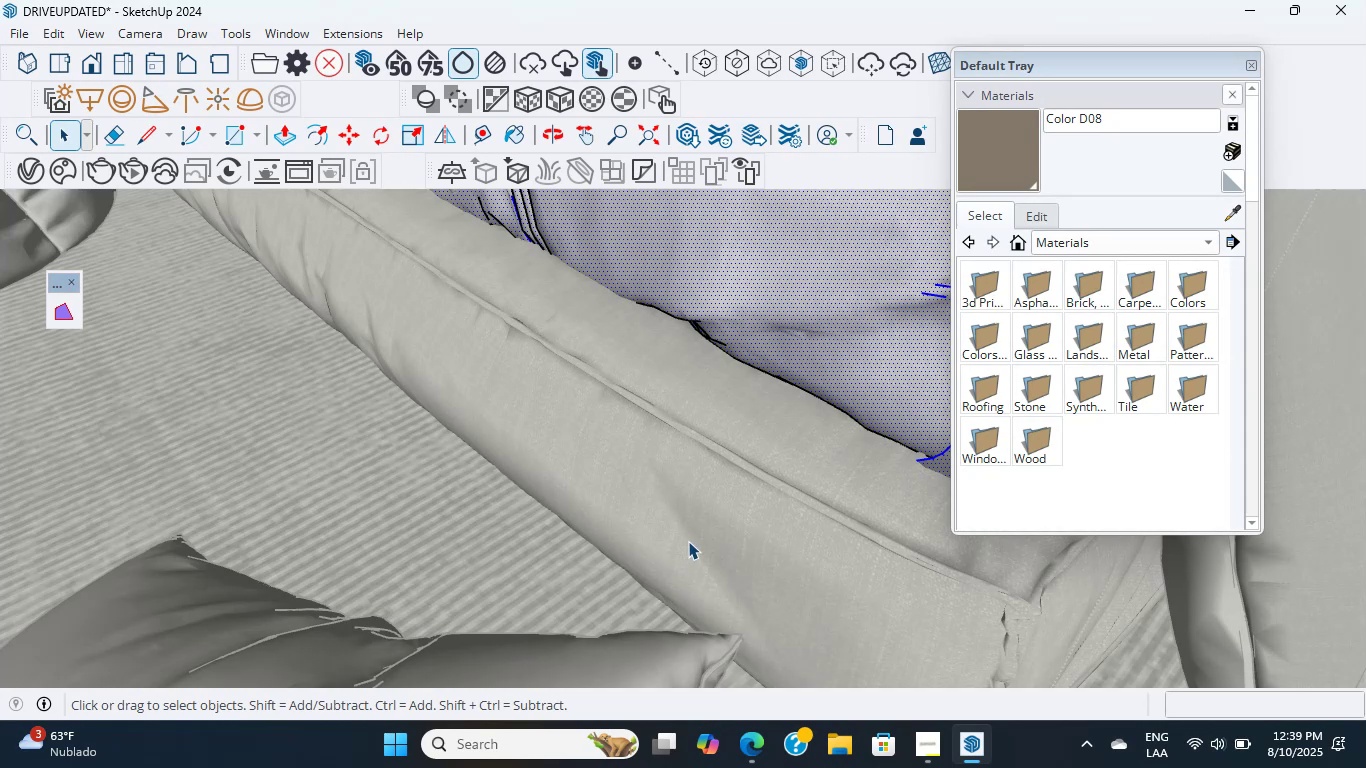 
triple_click([688, 541])
 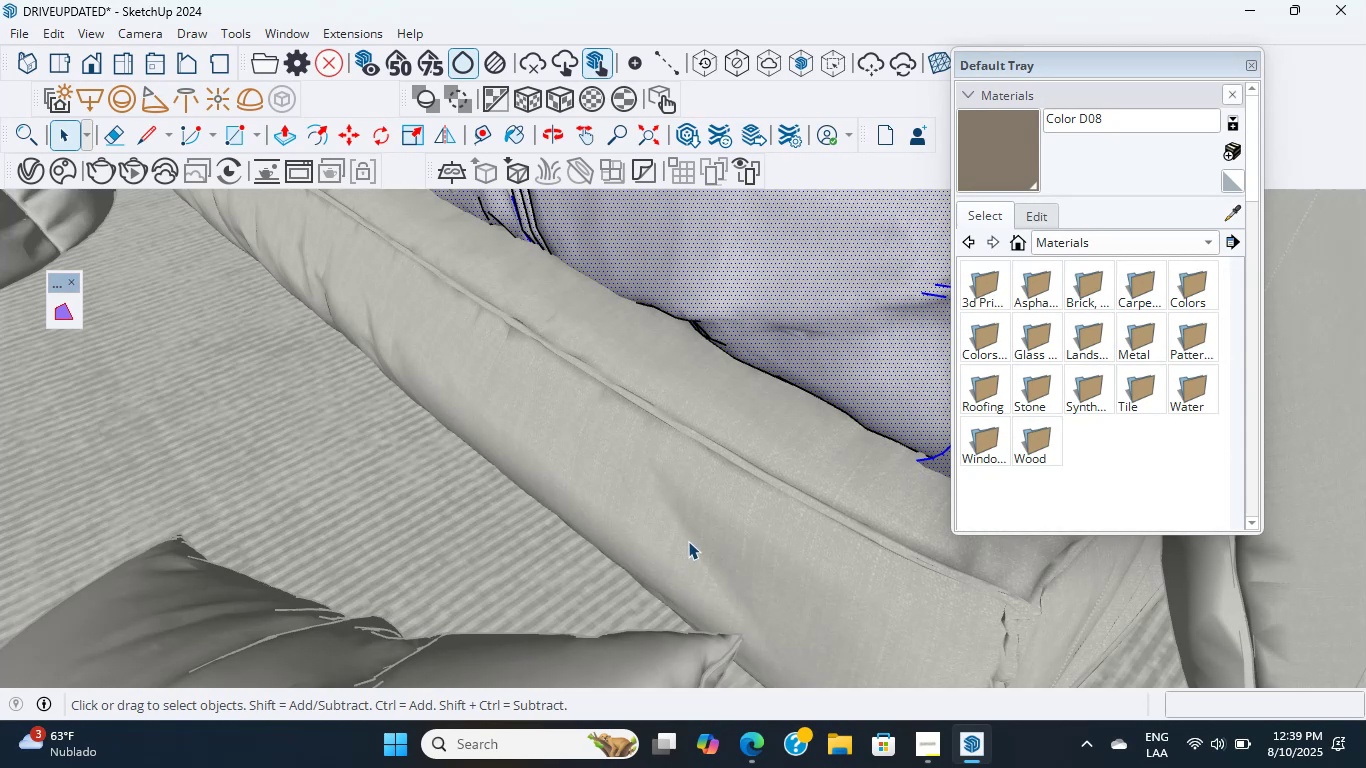 
triple_click([688, 541])
 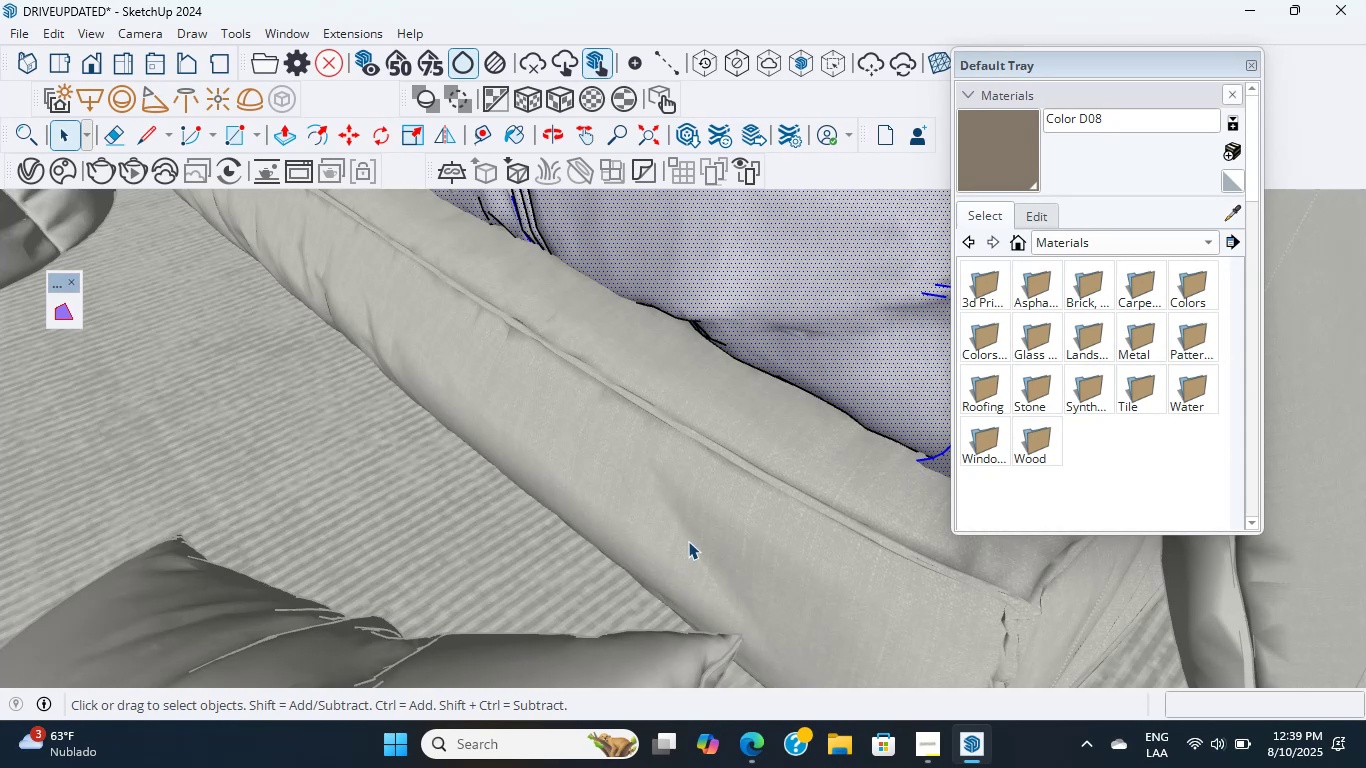 
triple_click([688, 541])
 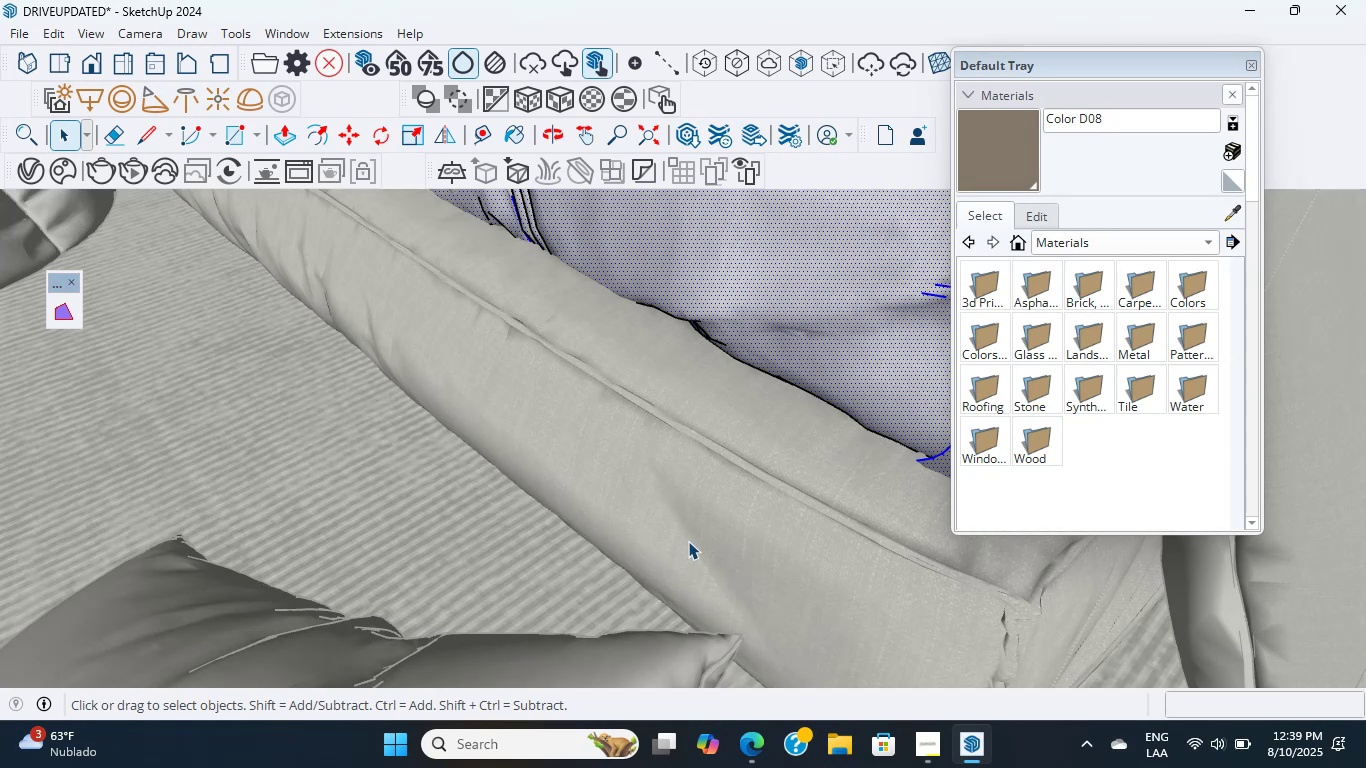 
triple_click([688, 541])
 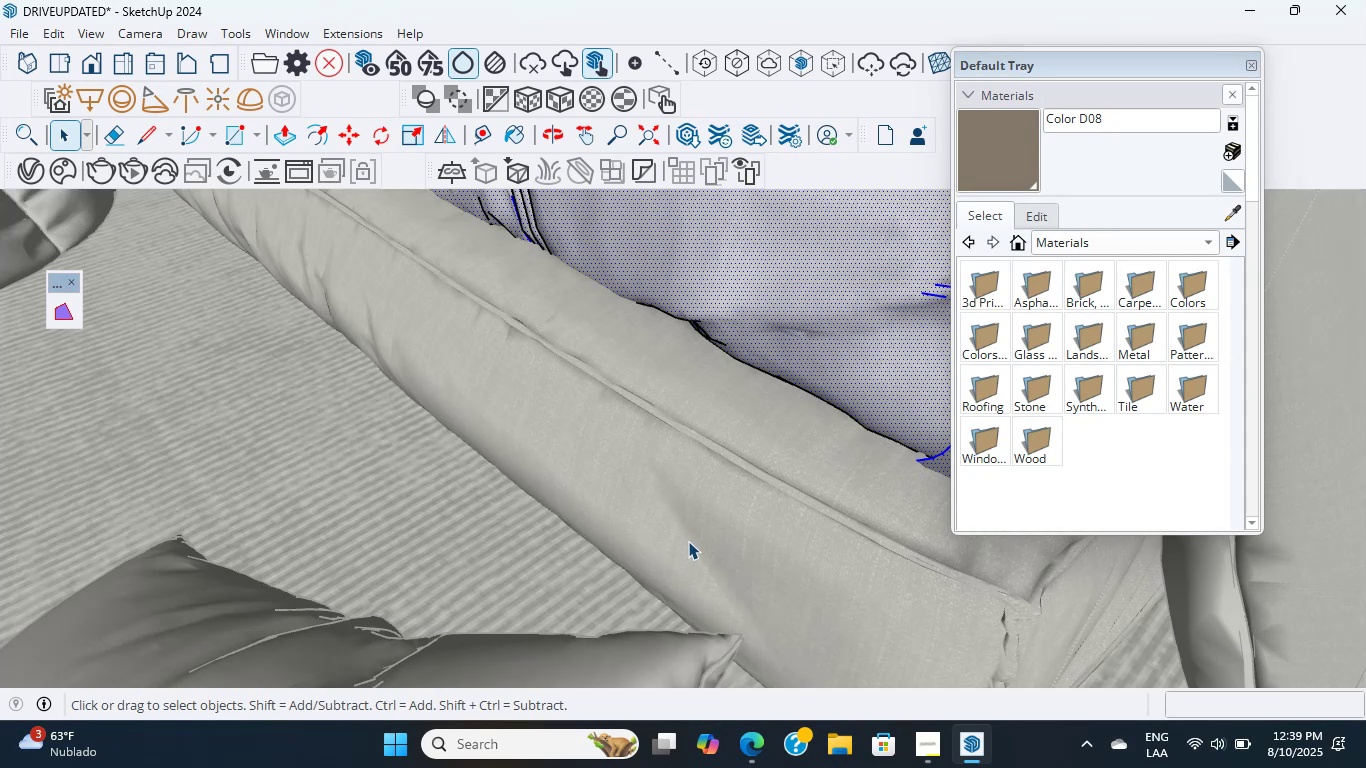 
triple_click([688, 541])
 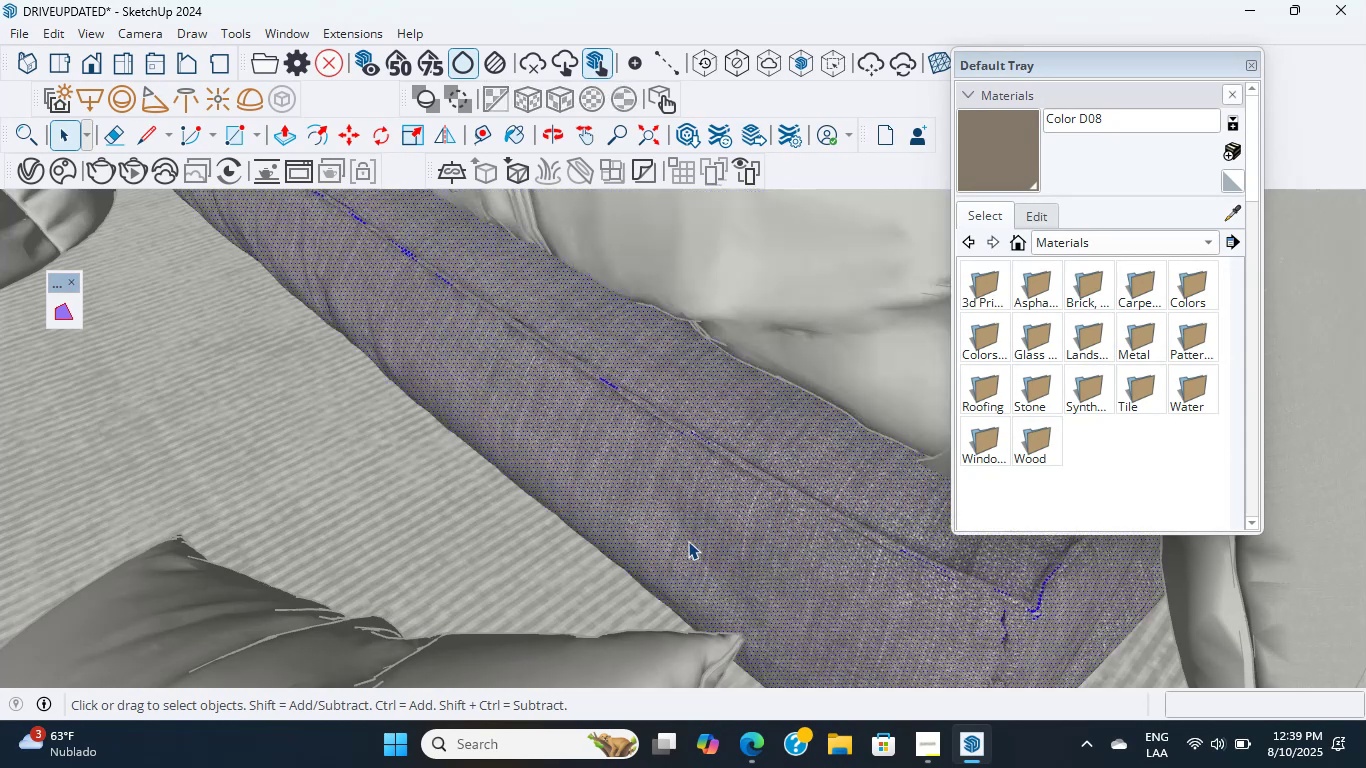 
triple_click([688, 541])
 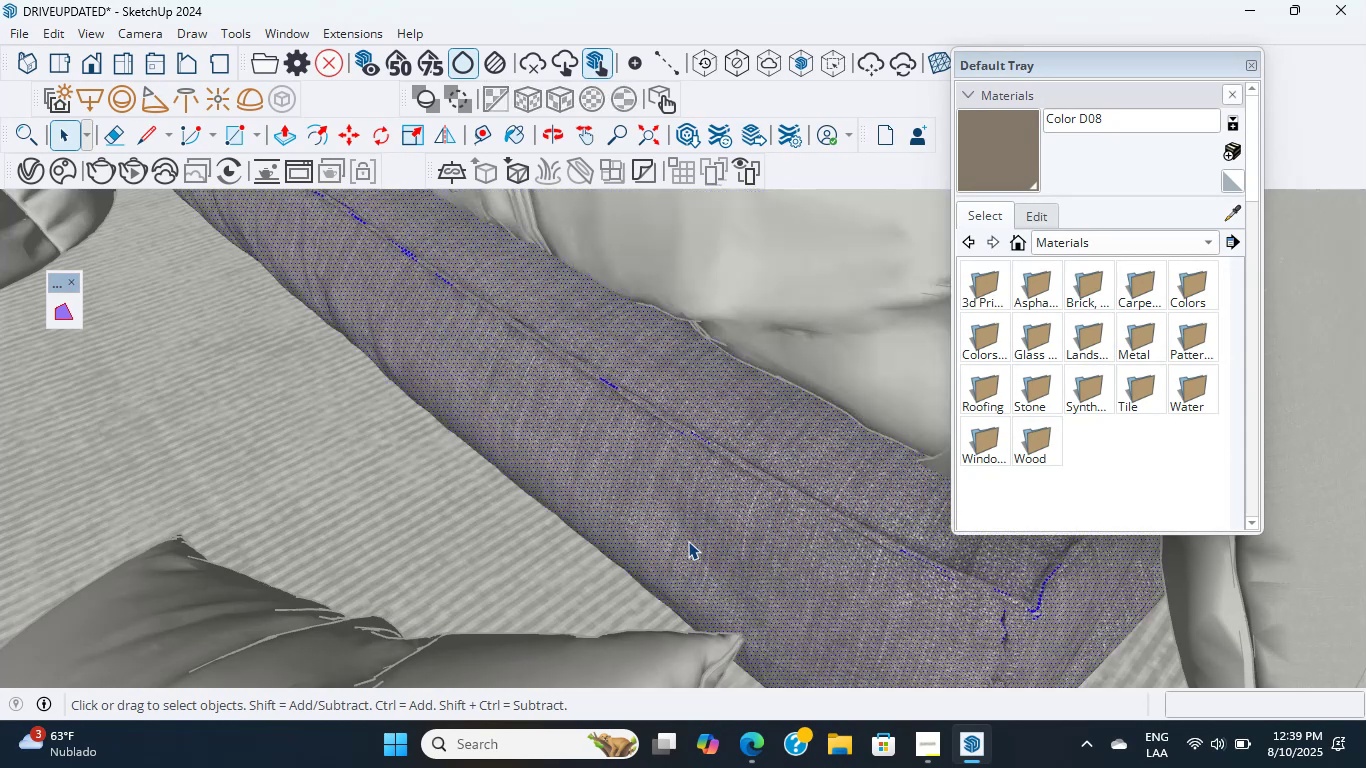 
triple_click([688, 541])
 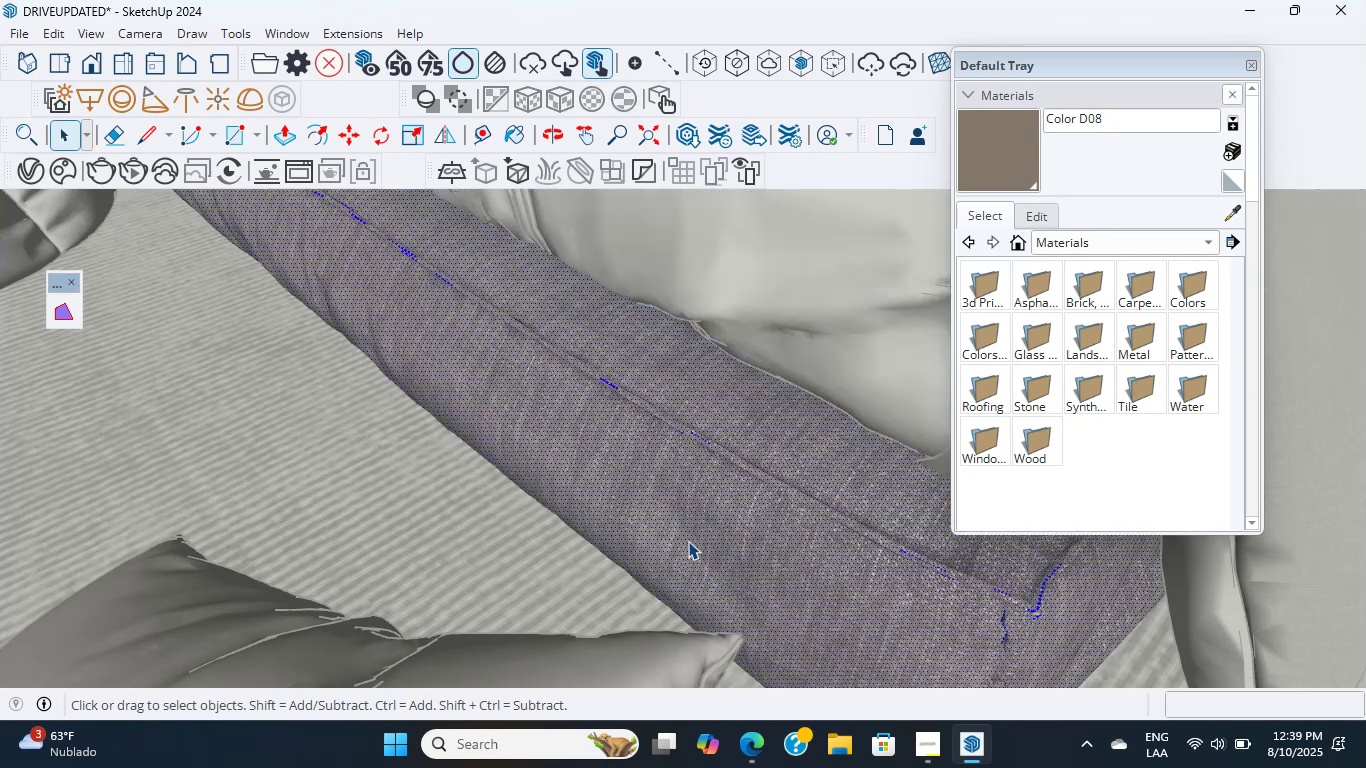 
triple_click([688, 541])
 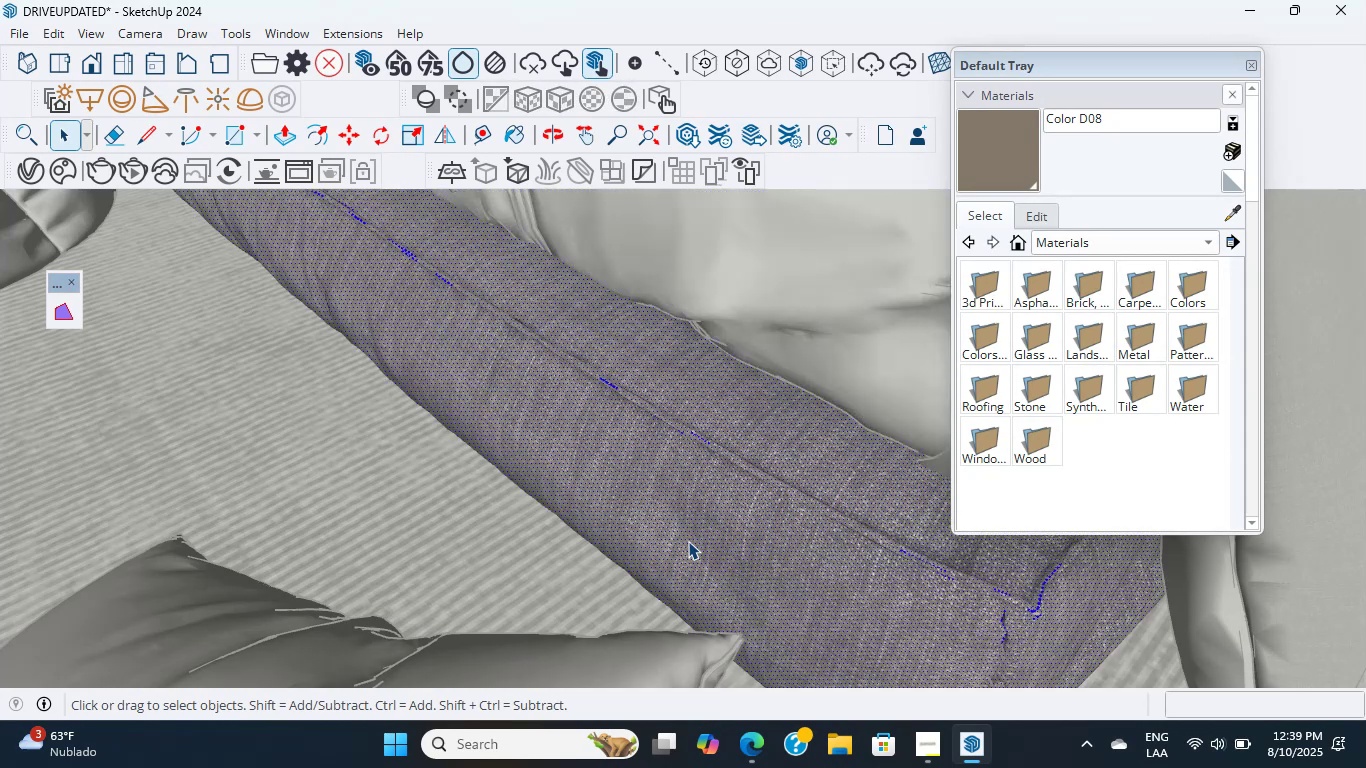 
double_click([688, 541])
 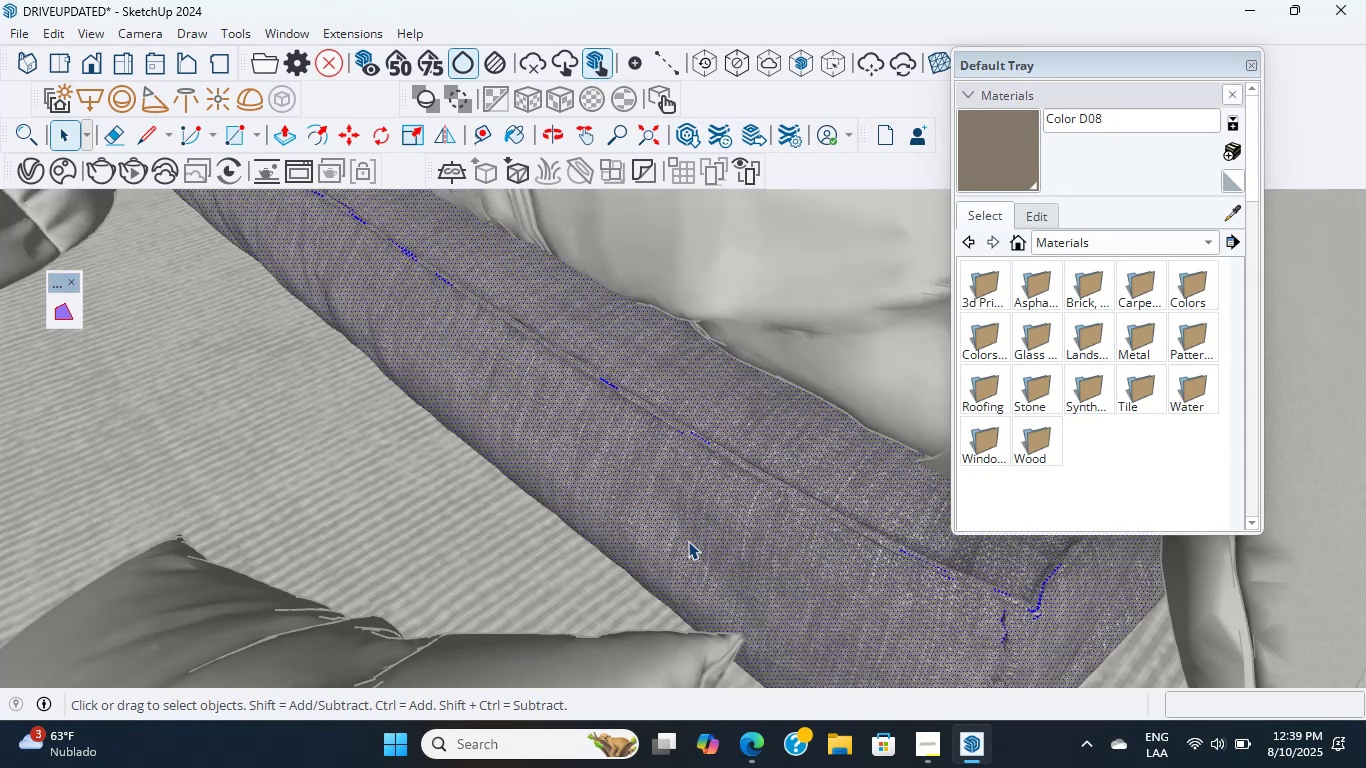 
triple_click([688, 541])
 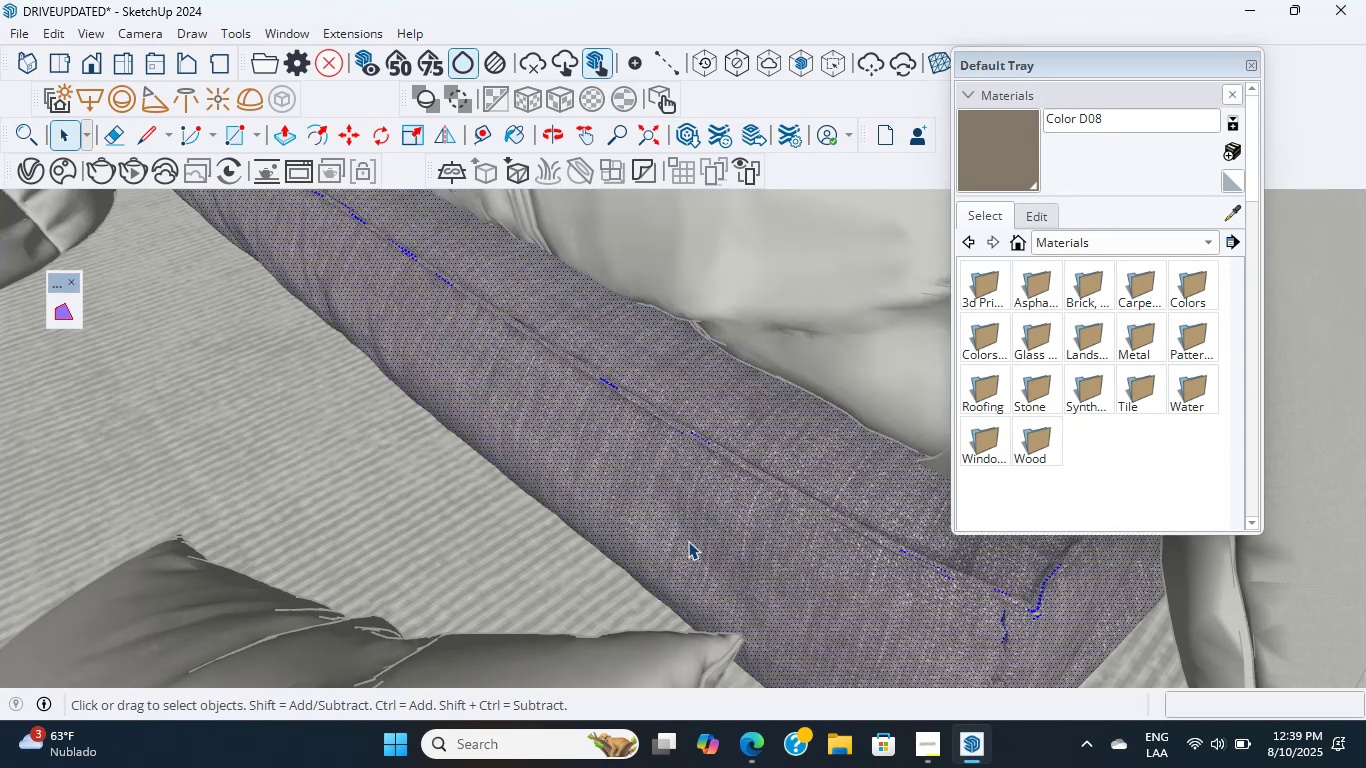 
triple_click([688, 541])
 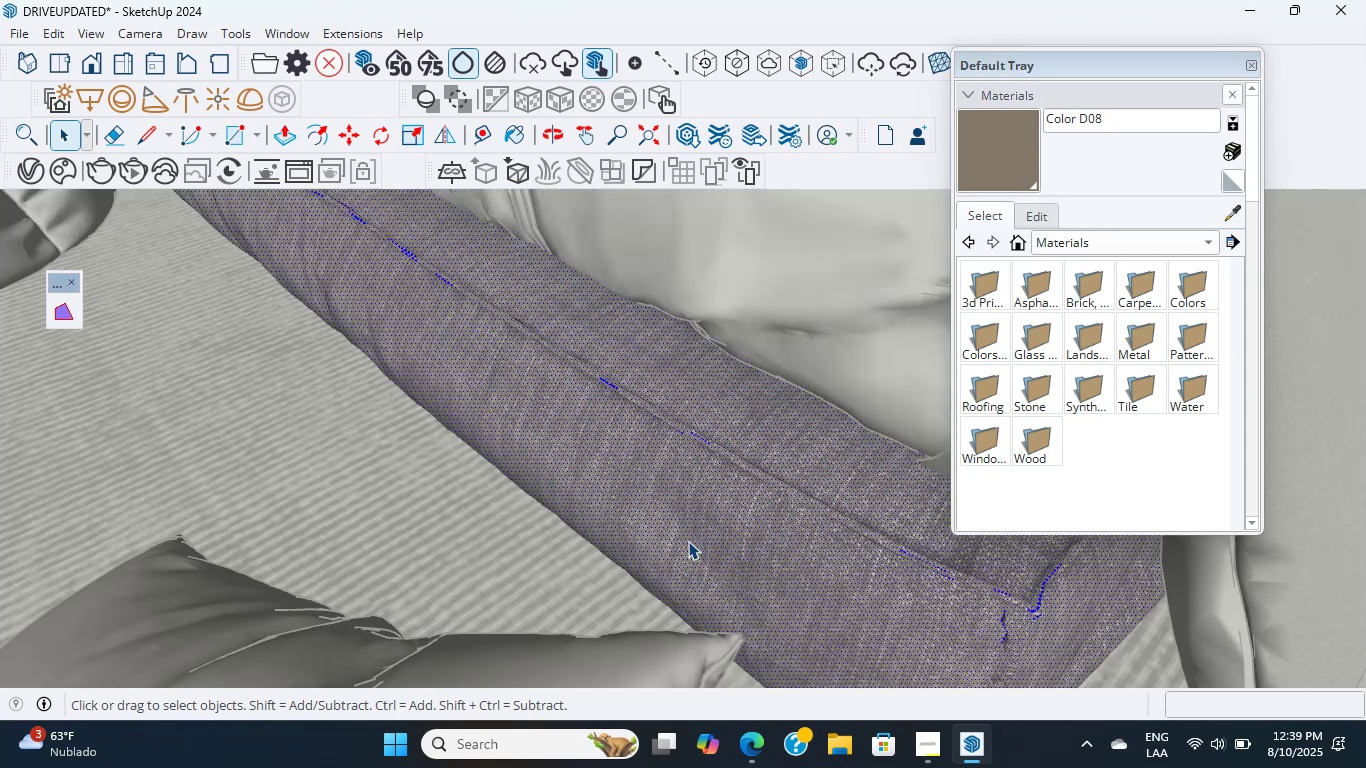 
triple_click([688, 541])
 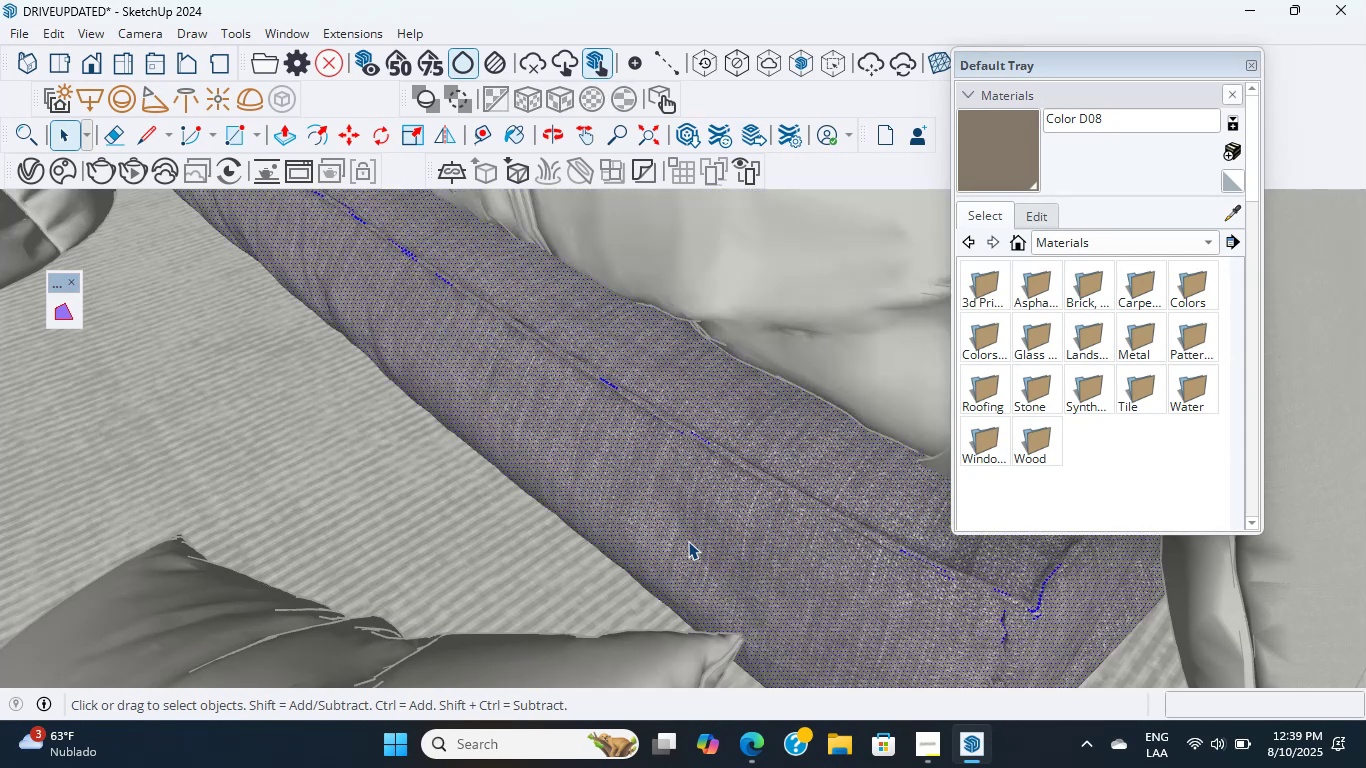 
scroll: coordinate [774, 458], scroll_direction: up, amount: 29.0
 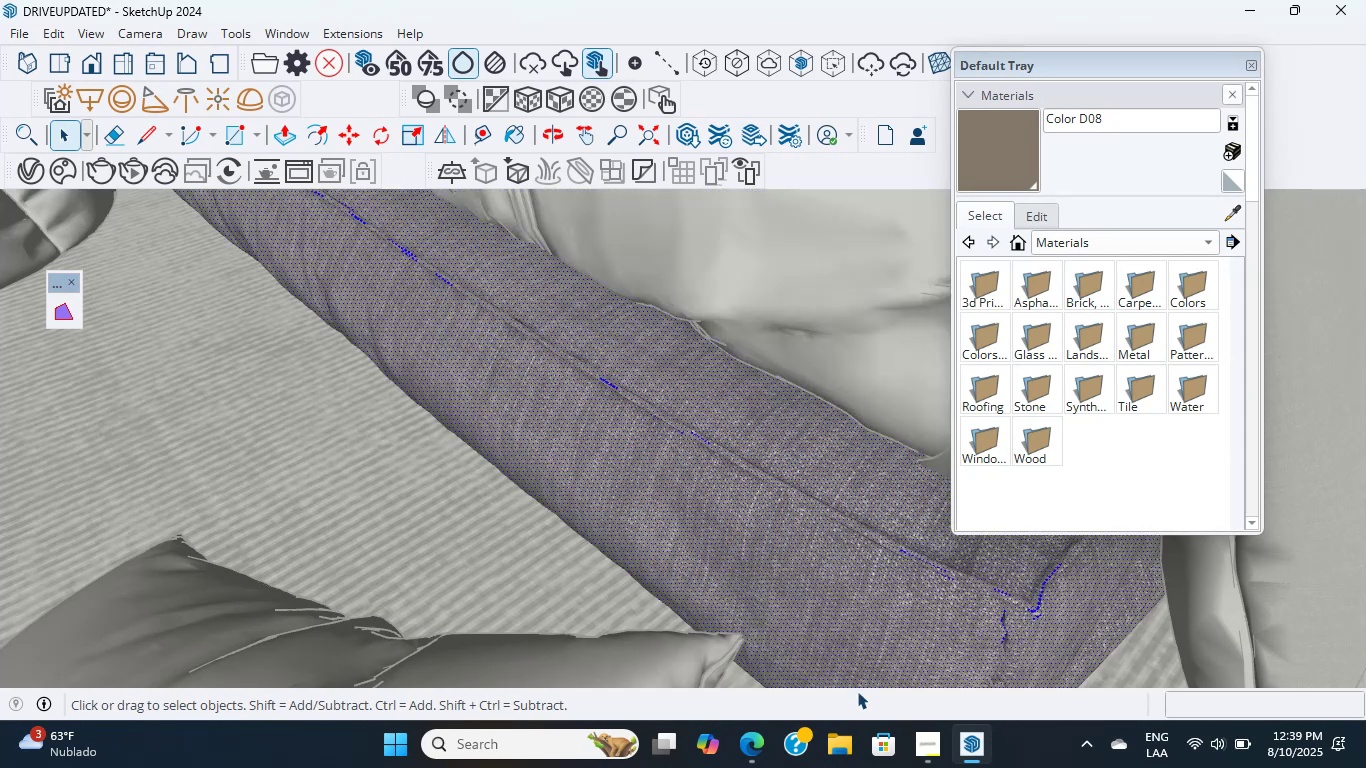 
left_click([912, 728])
 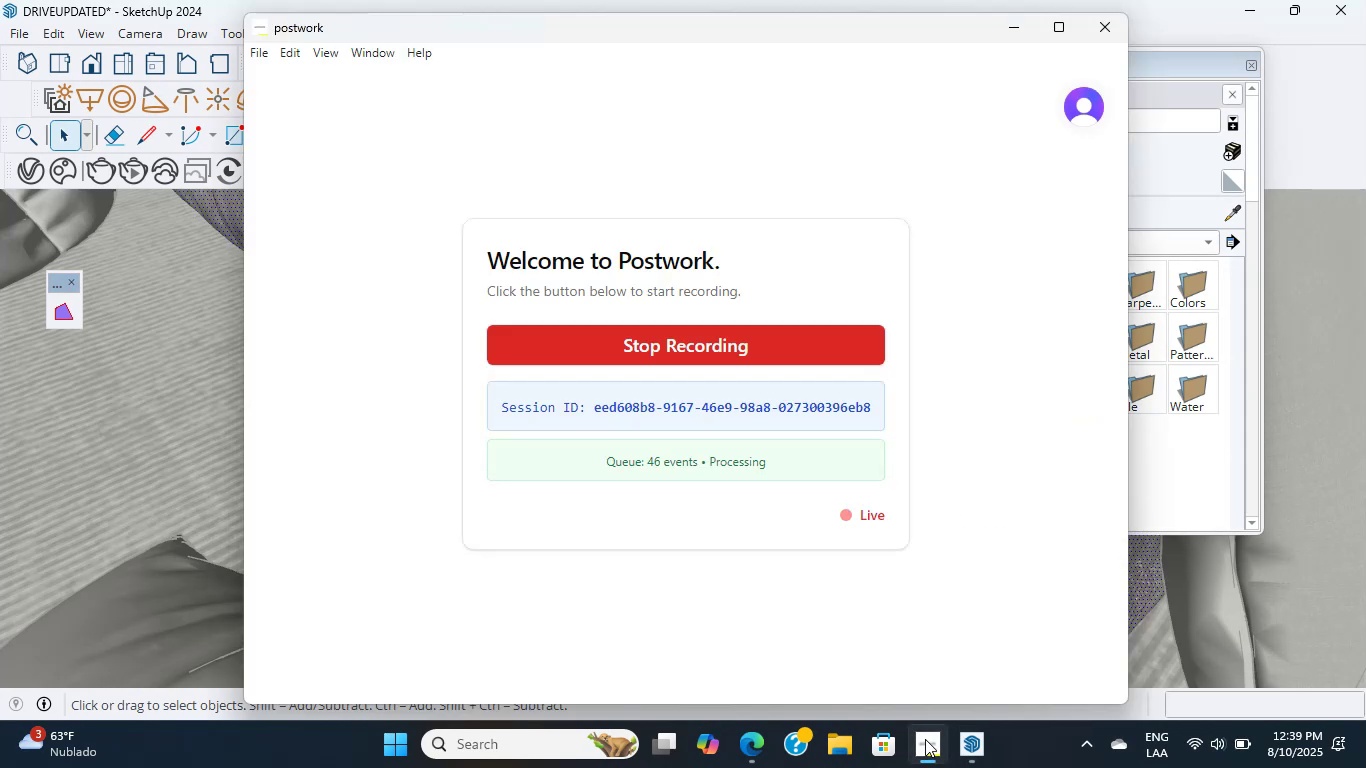 
left_click([921, 736])
 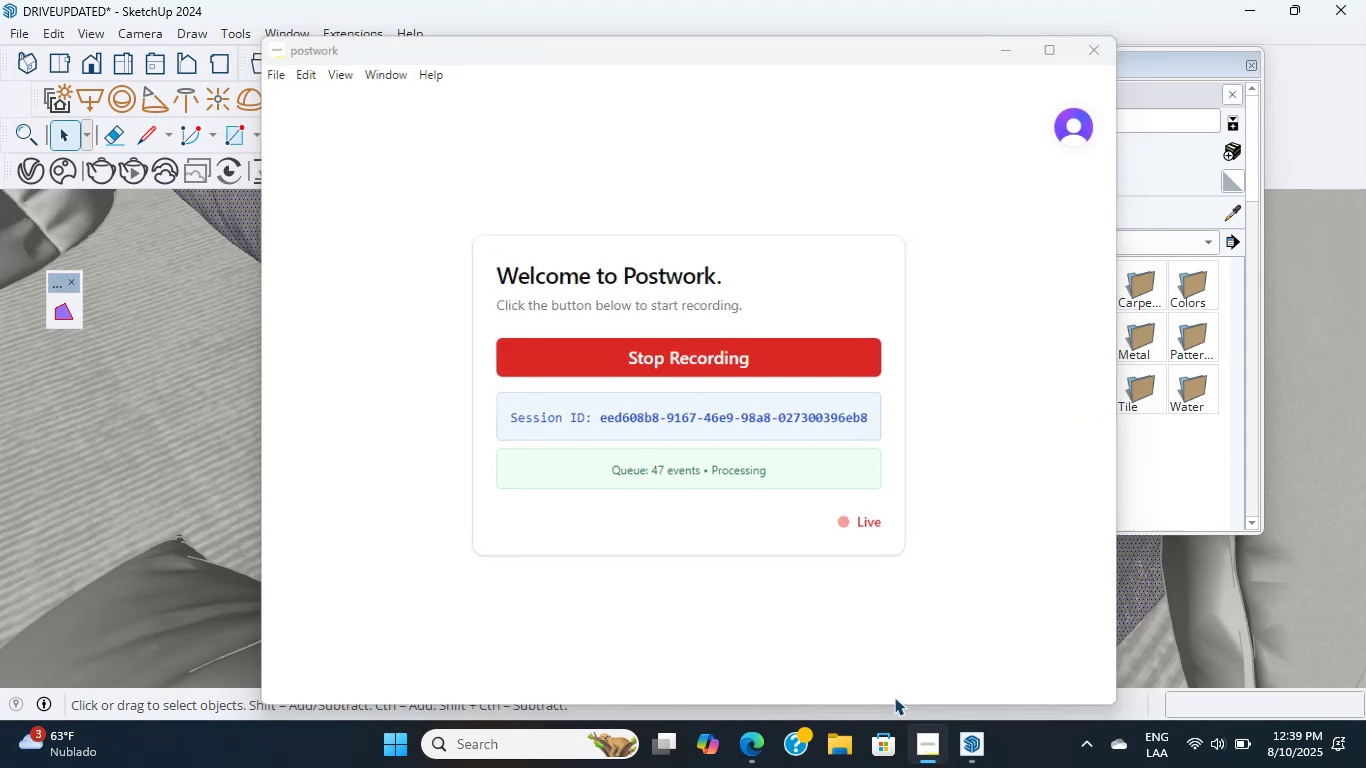 
scroll: coordinate [698, 432], scroll_direction: up, amount: 3.0
 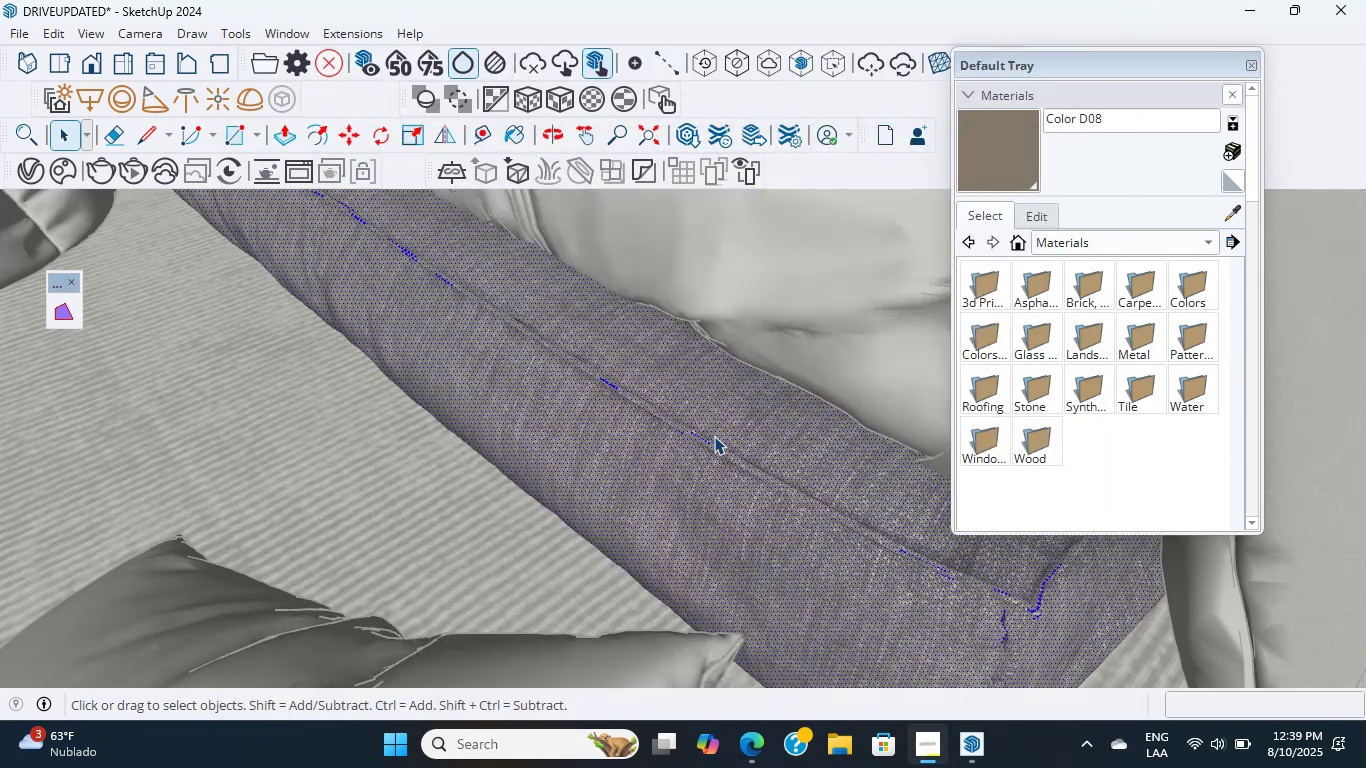 
triple_click([715, 436])
 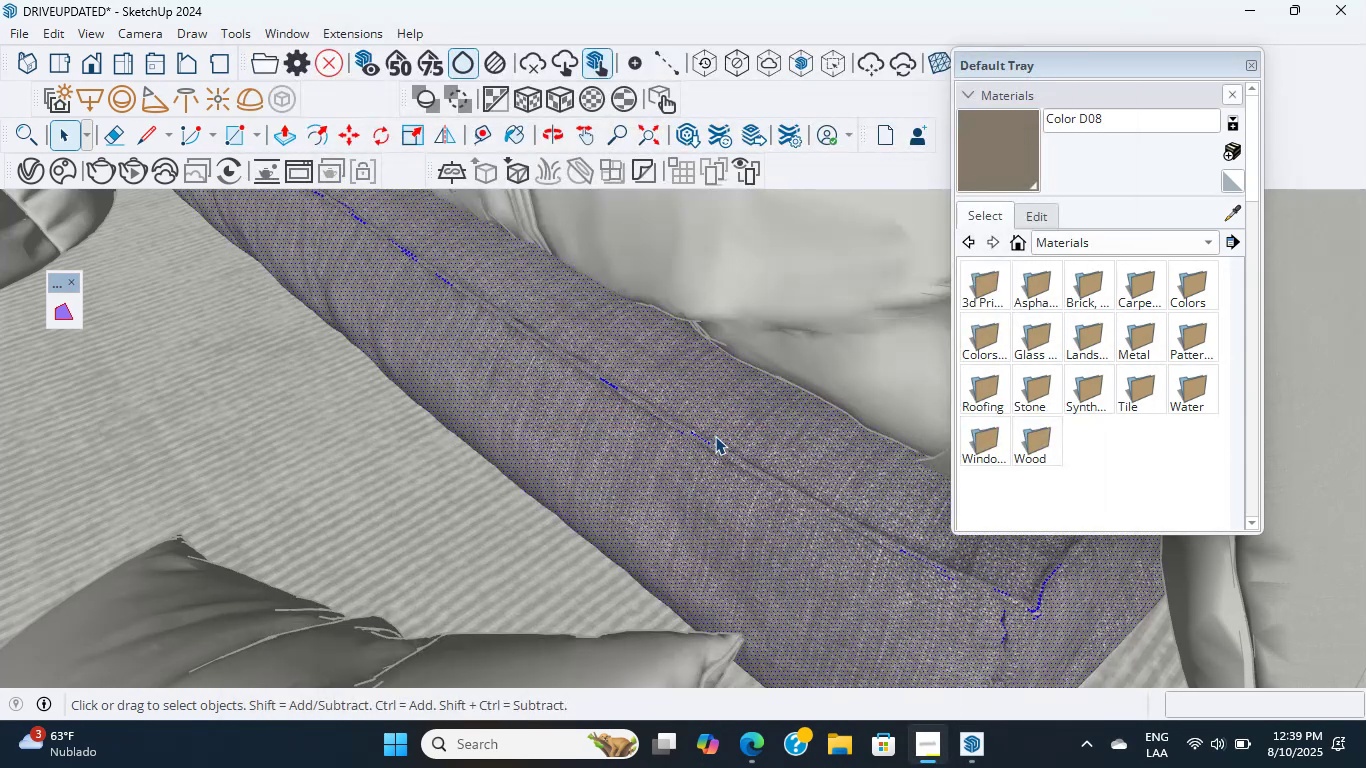 
triple_click([715, 436])
 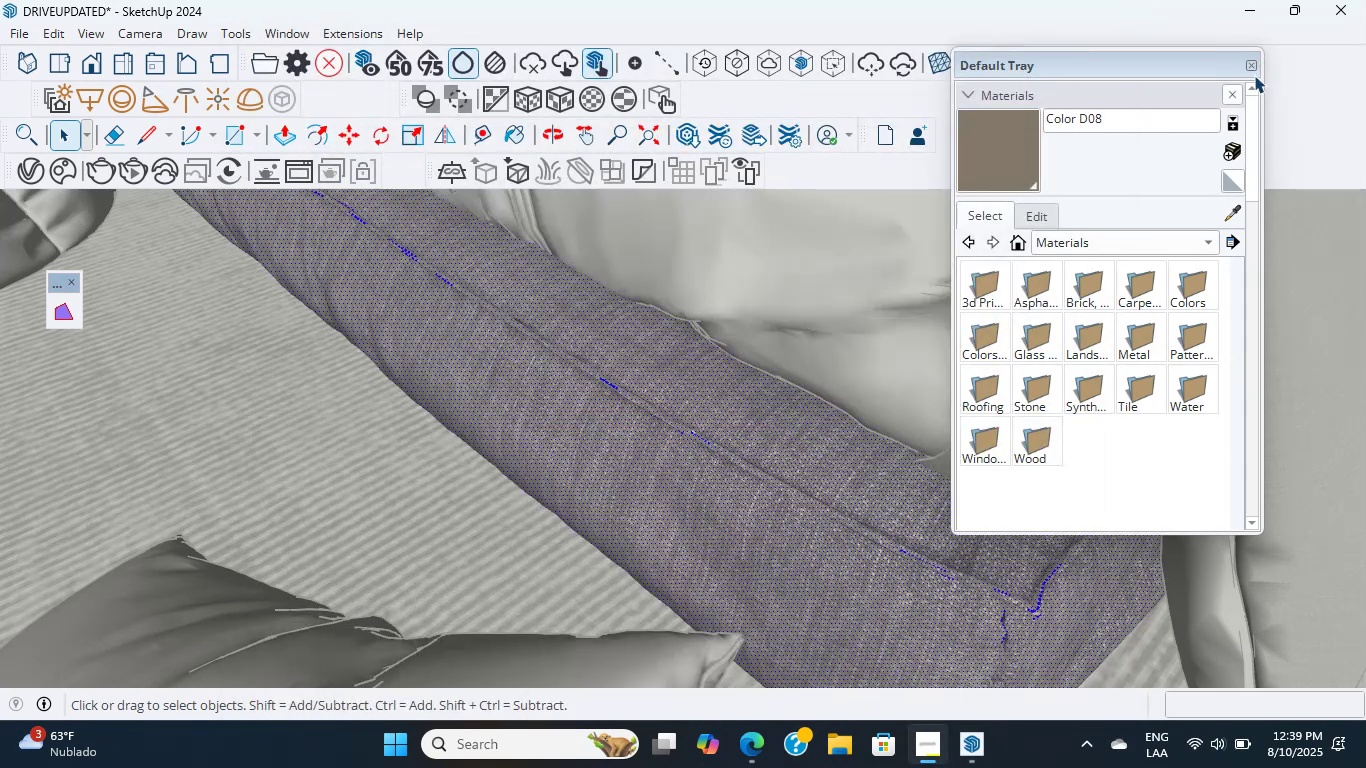 
double_click([1251, 63])
 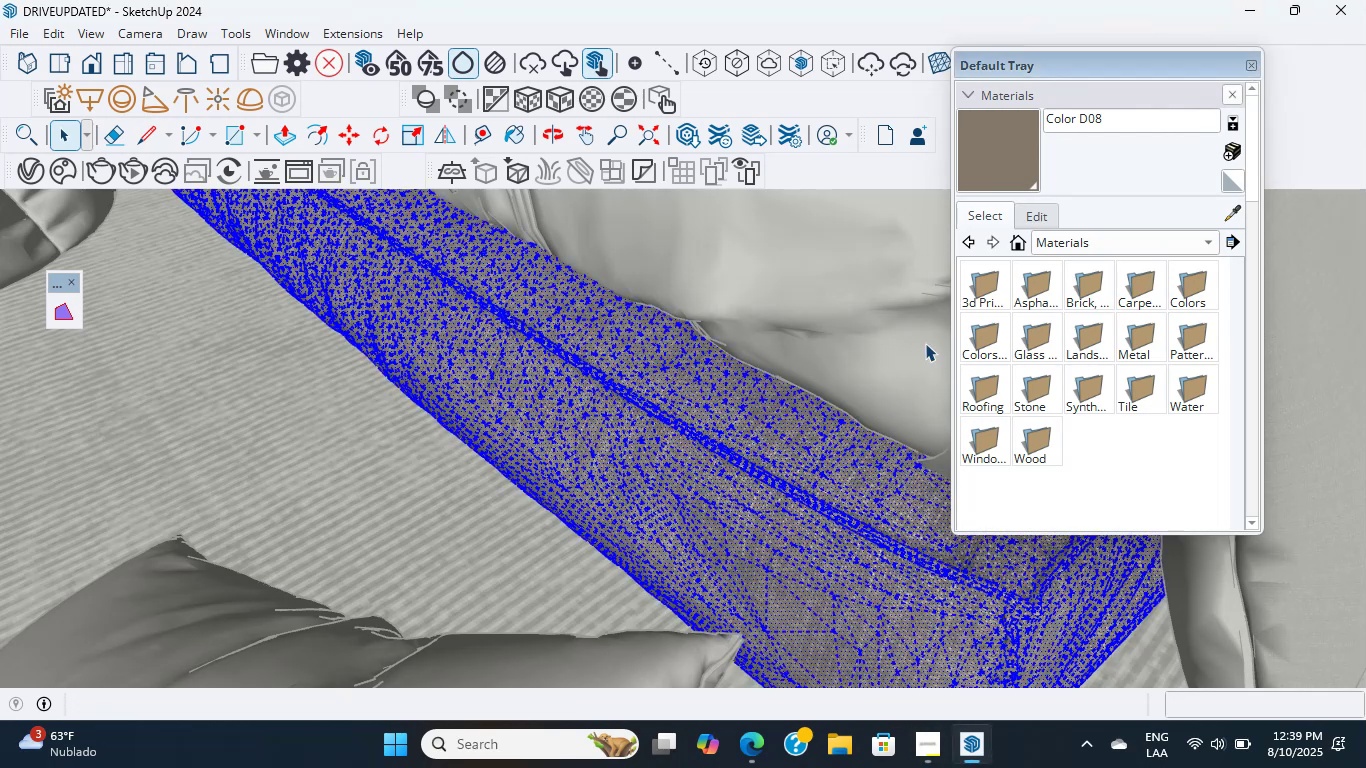 
left_click([830, 461])
 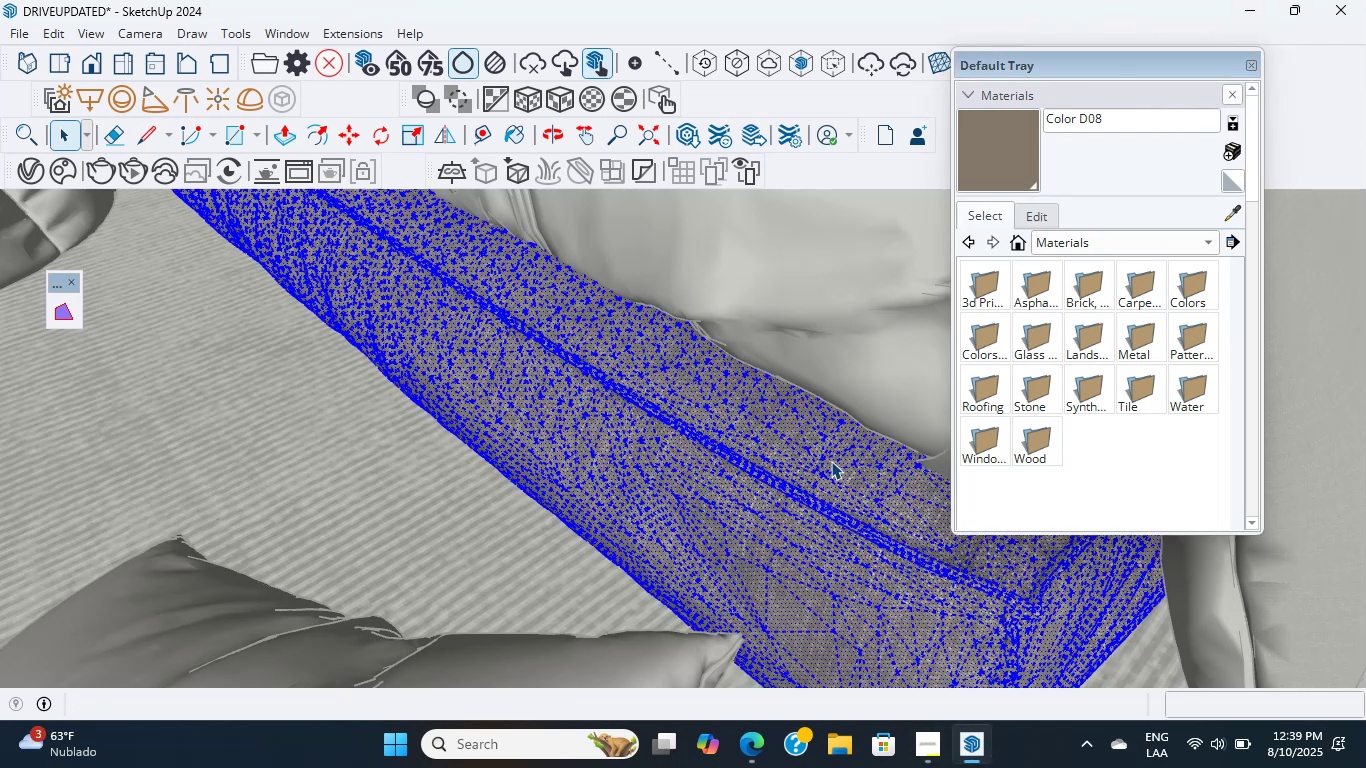 
triple_click([831, 461])
 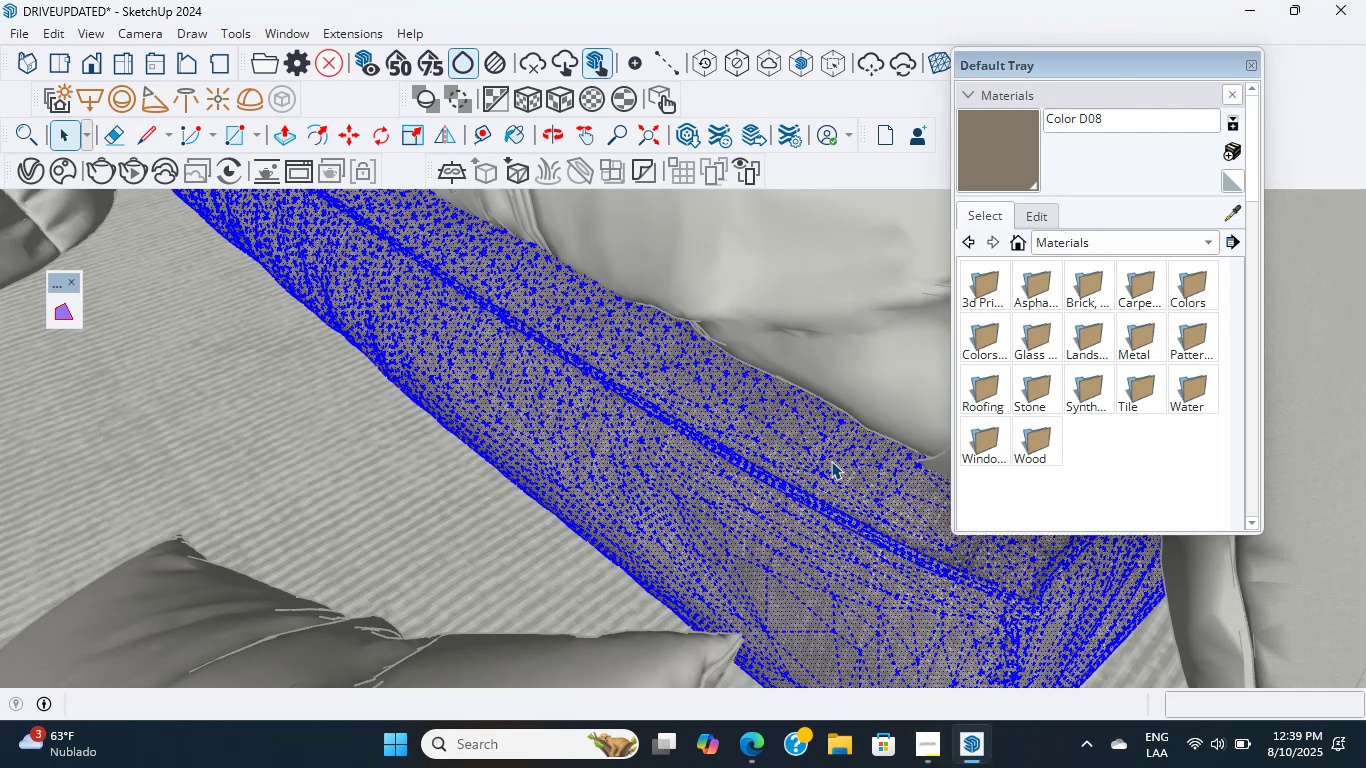 
triple_click([831, 461])
 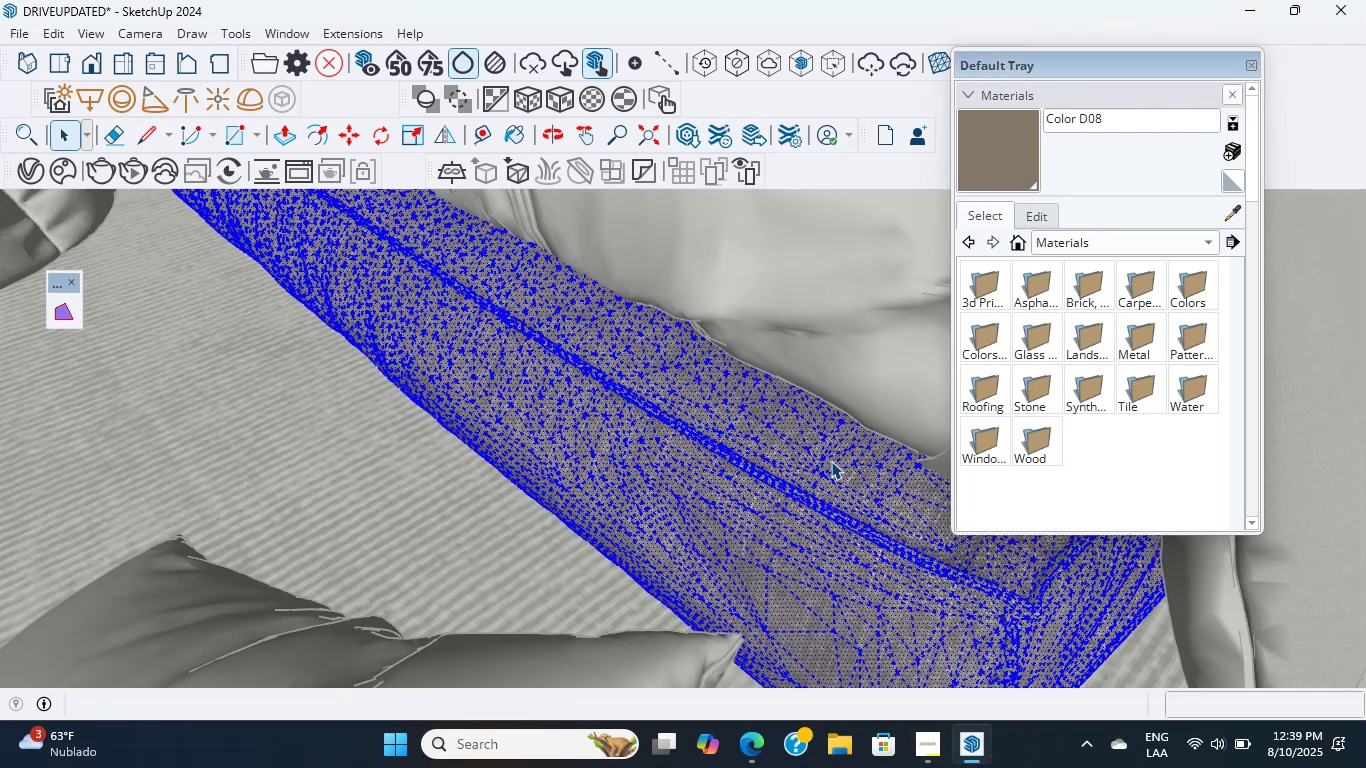 
triple_click([831, 461])
 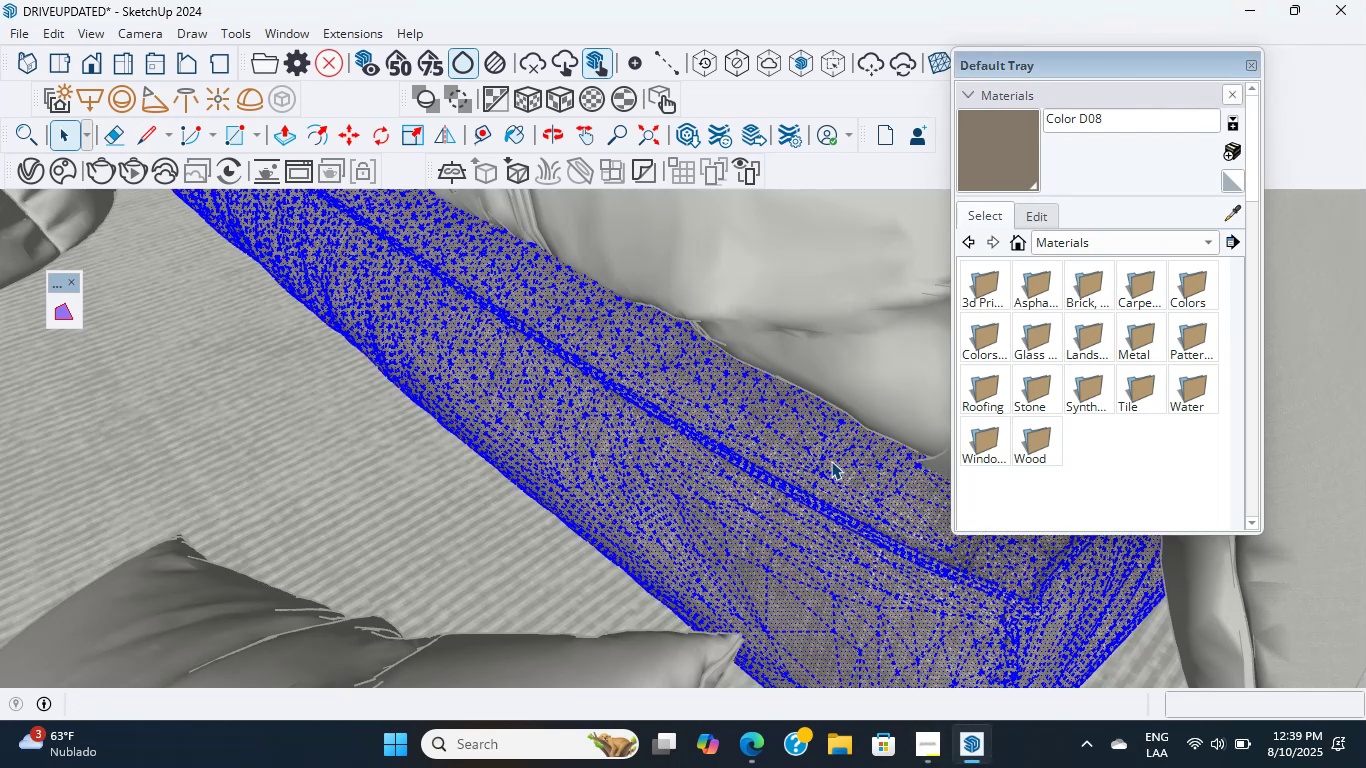 
triple_click([831, 461])
 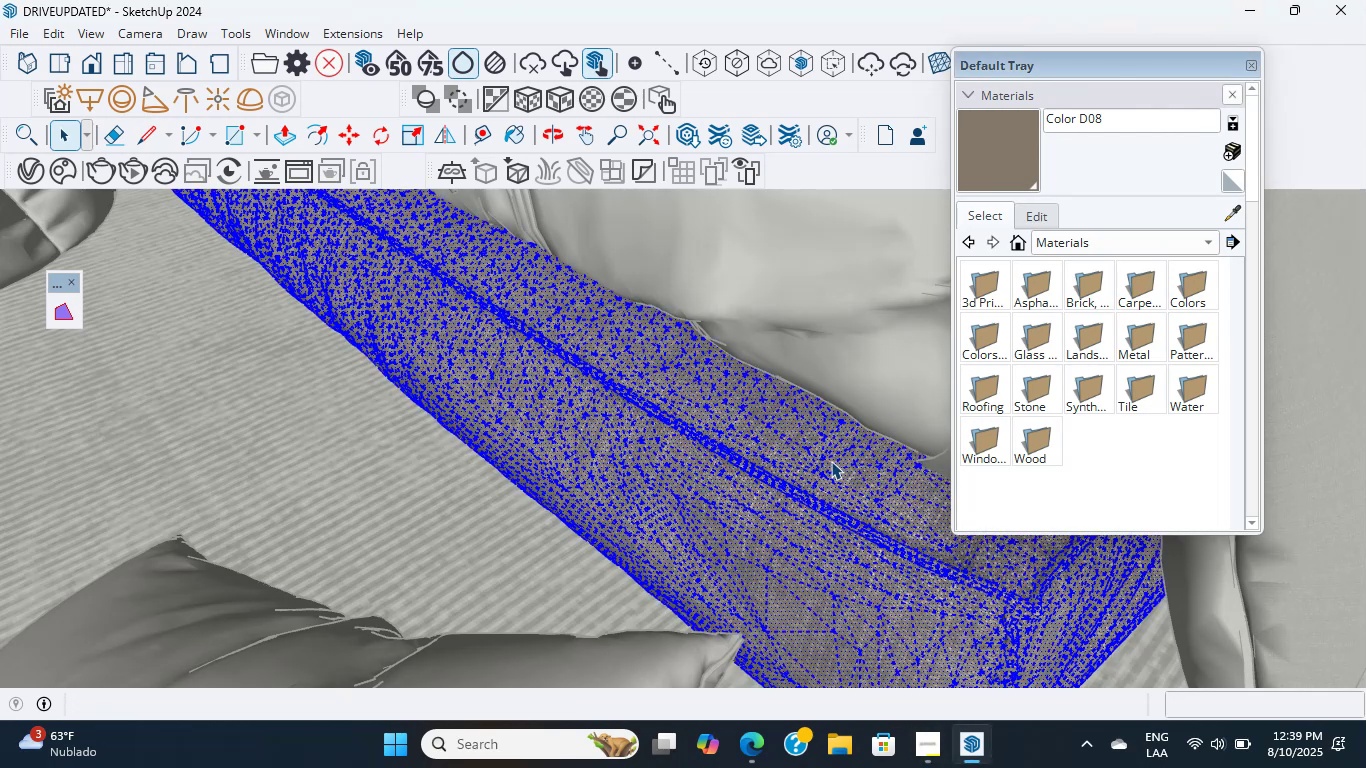 
triple_click([831, 461])
 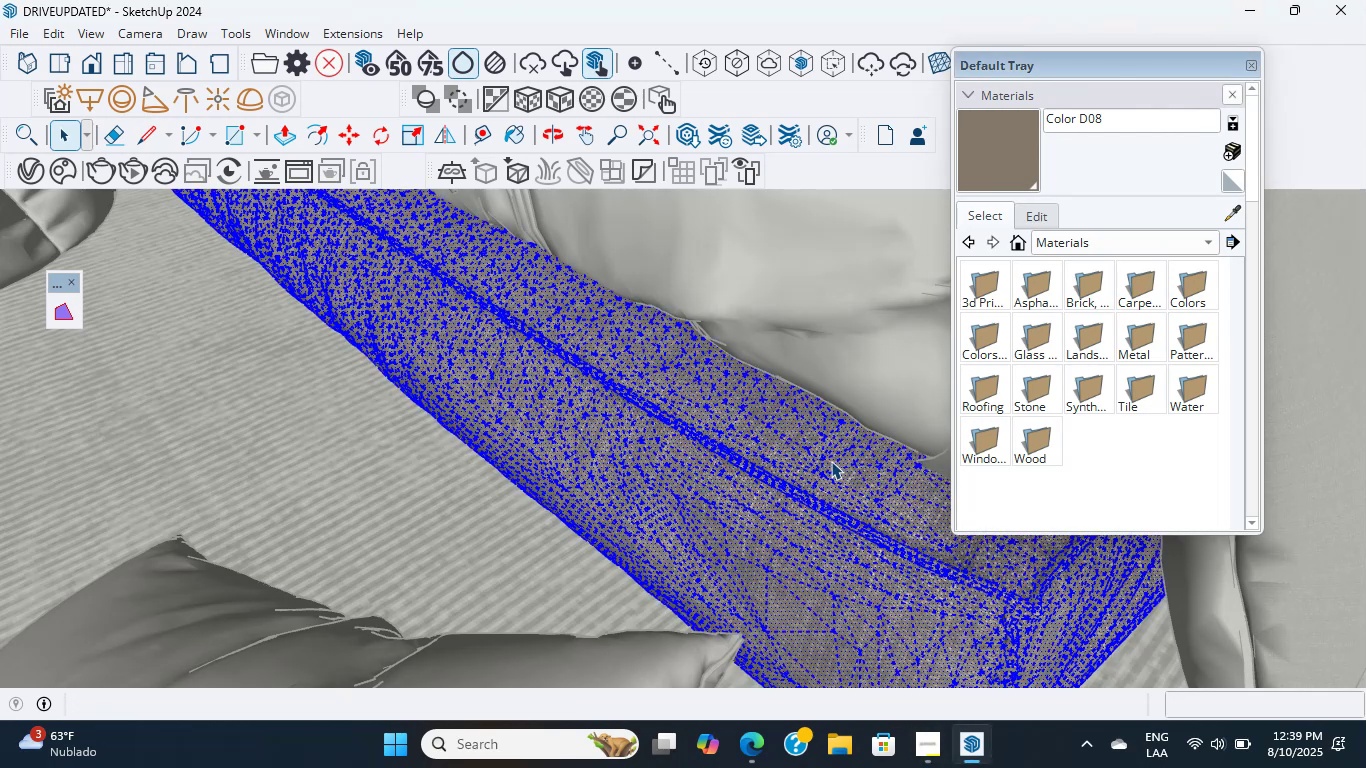 
triple_click([831, 461])
 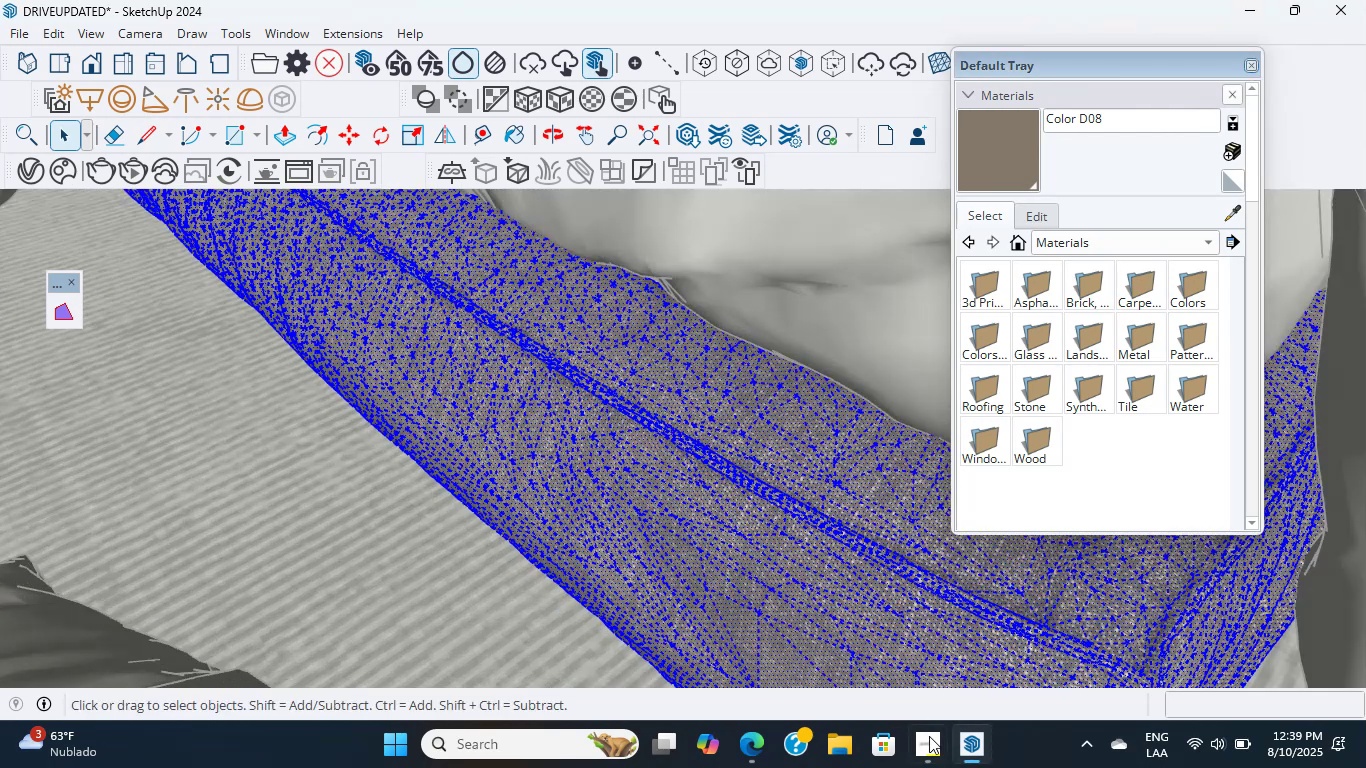 
left_click([935, 751])
 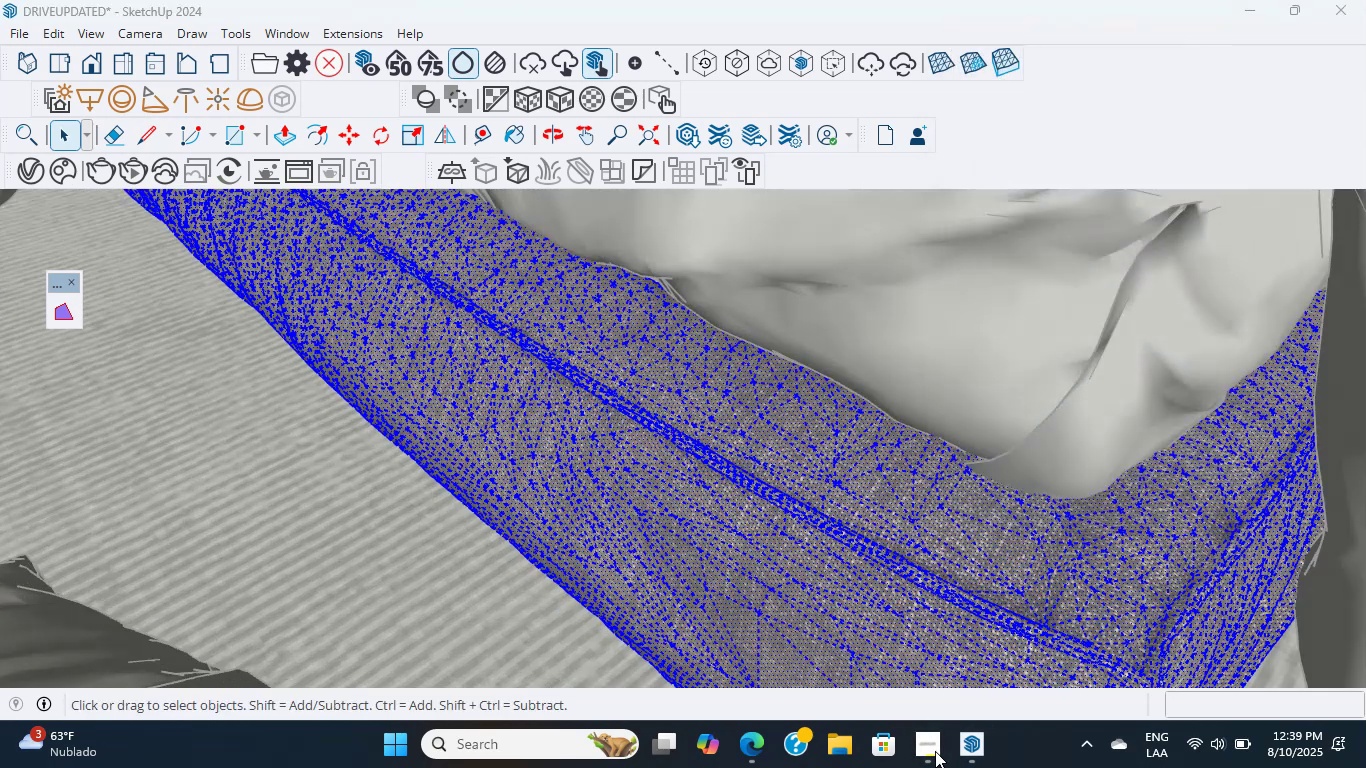 
left_click([927, 747])
 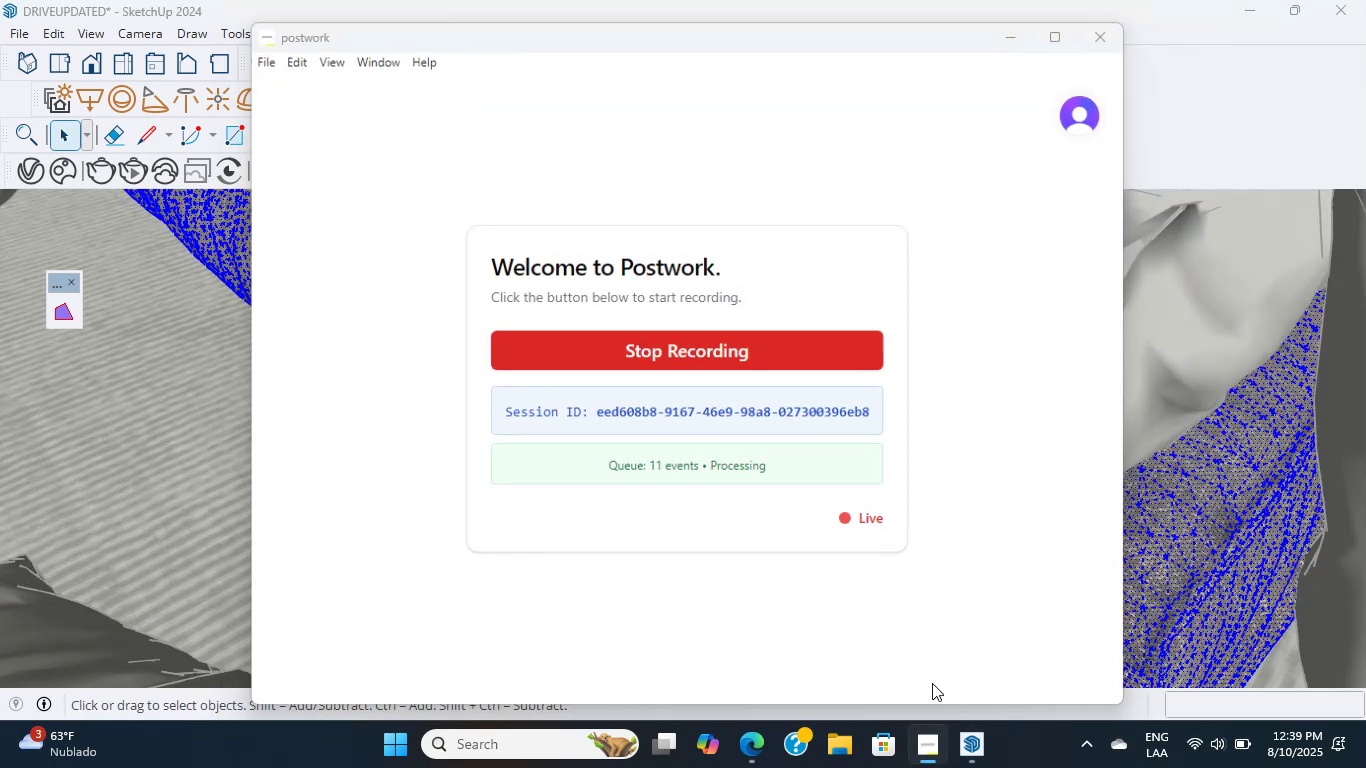 
double_click([921, 567])
 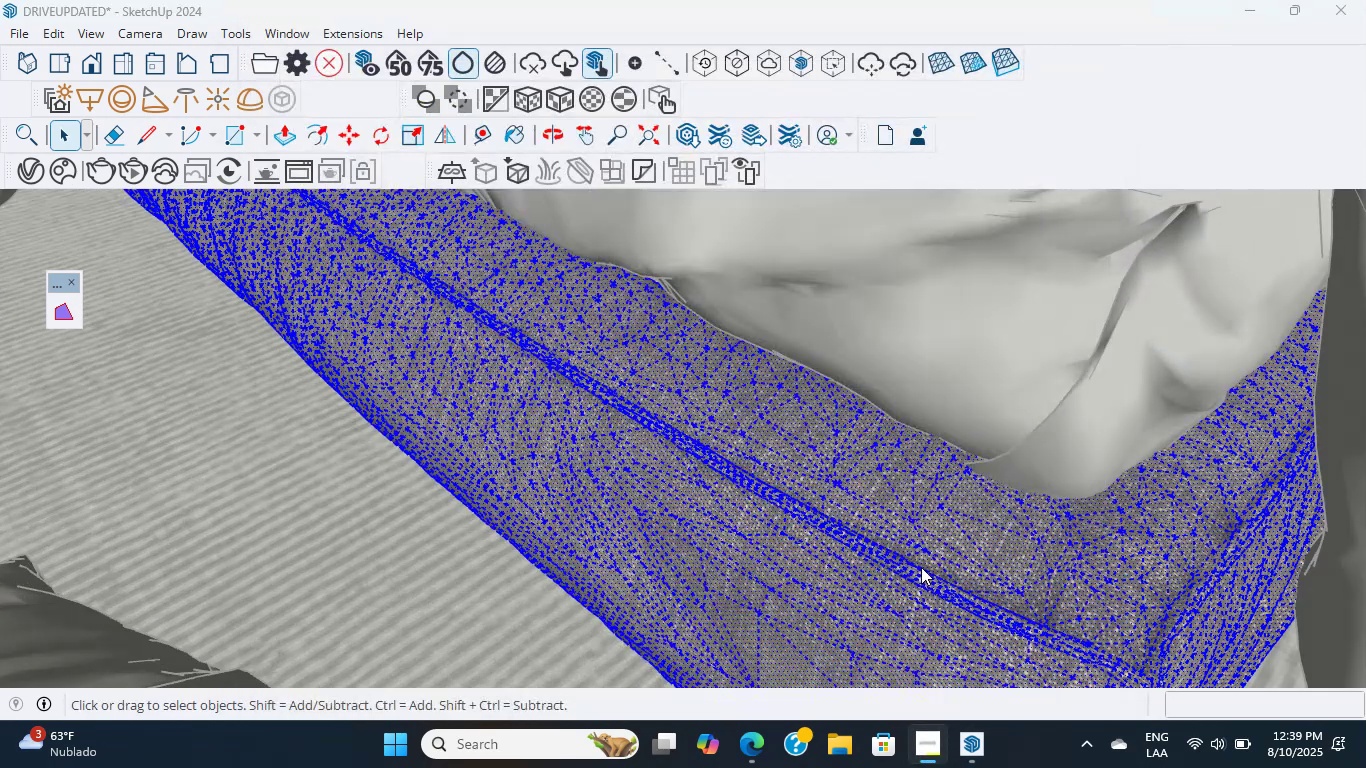 
triple_click([921, 567])
 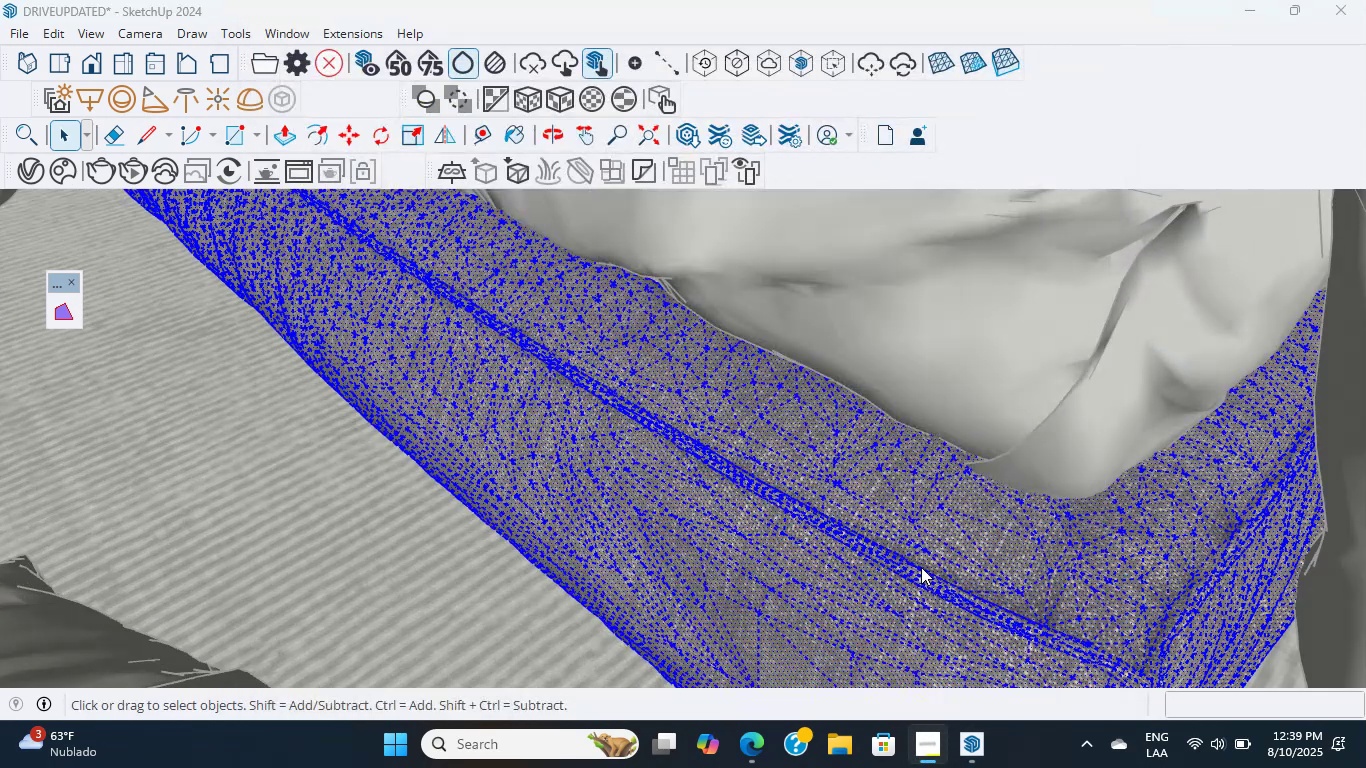 
scroll: coordinate [815, 493], scroll_direction: up, amount: 6.0
 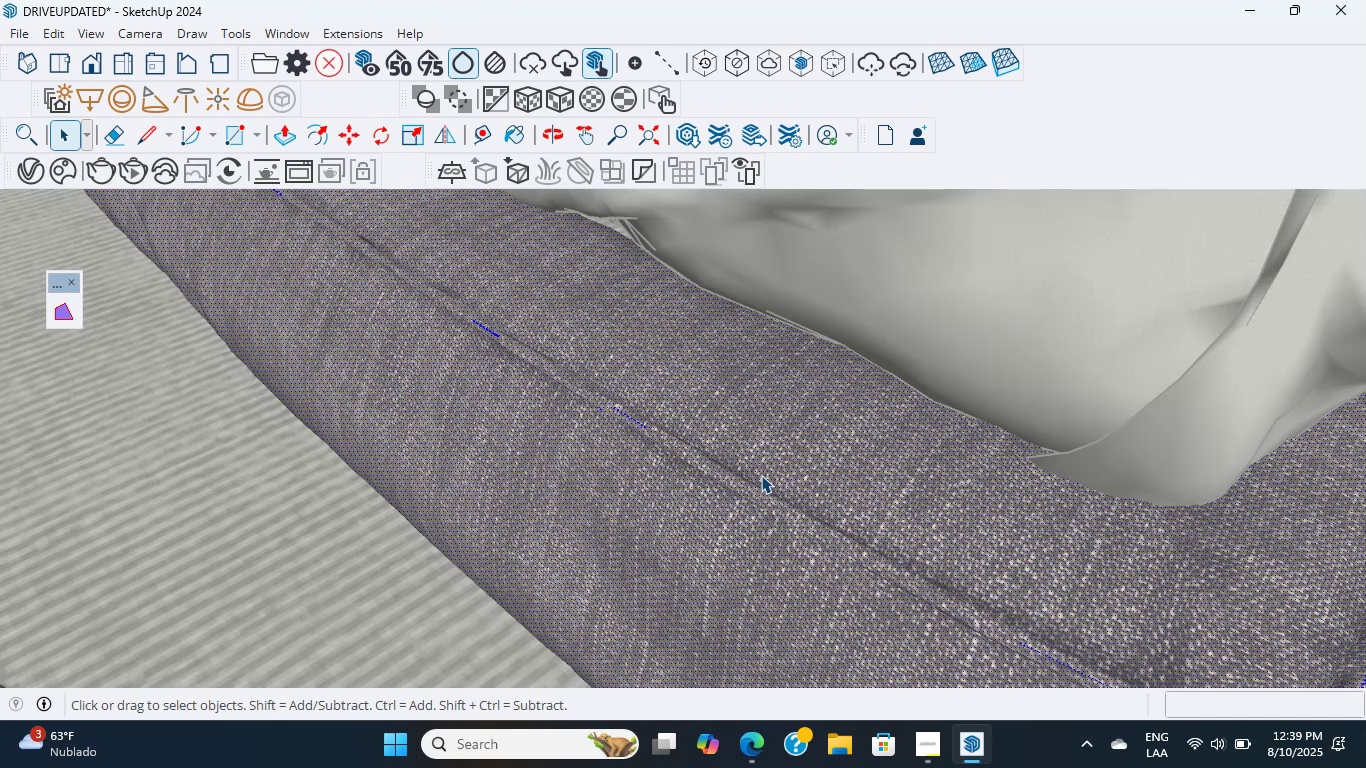 
wait(12.64)
 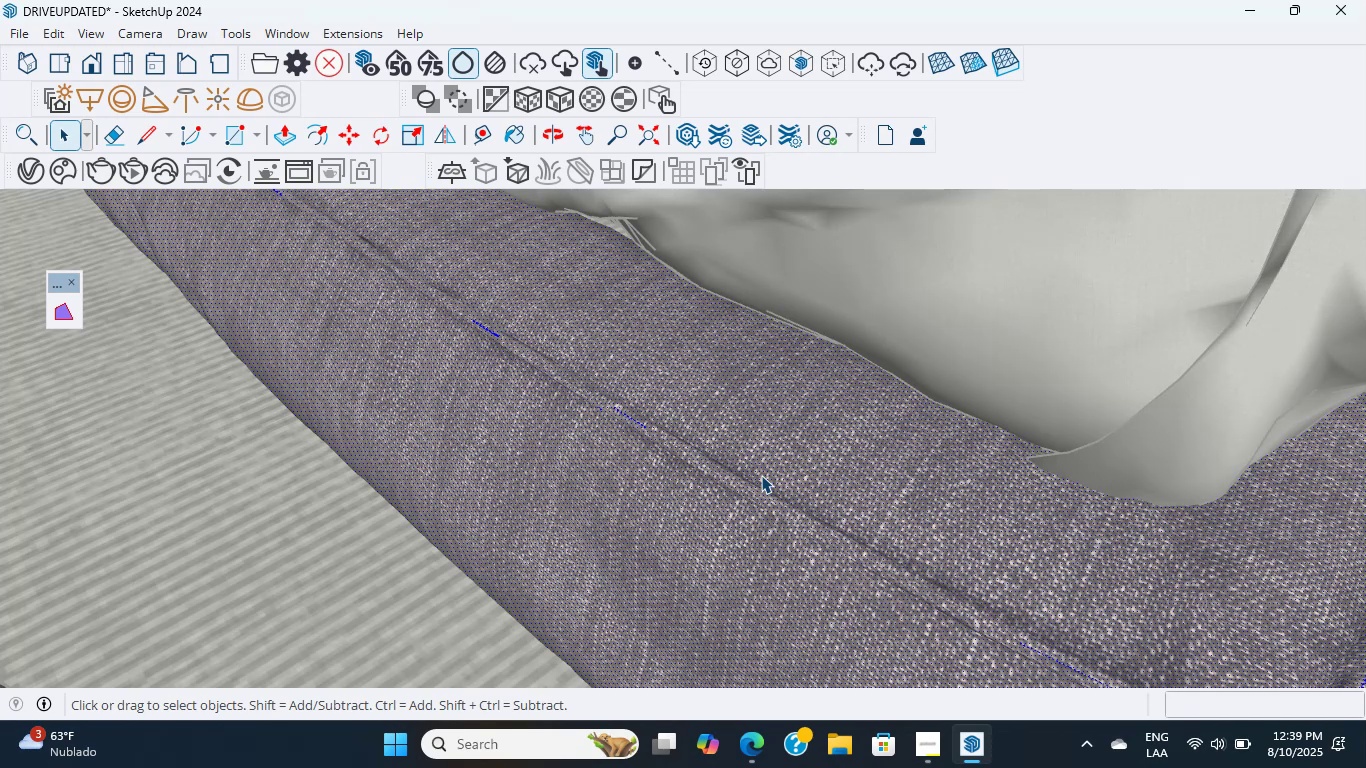 
scroll: coordinate [677, 469], scroll_direction: down, amount: 47.0
 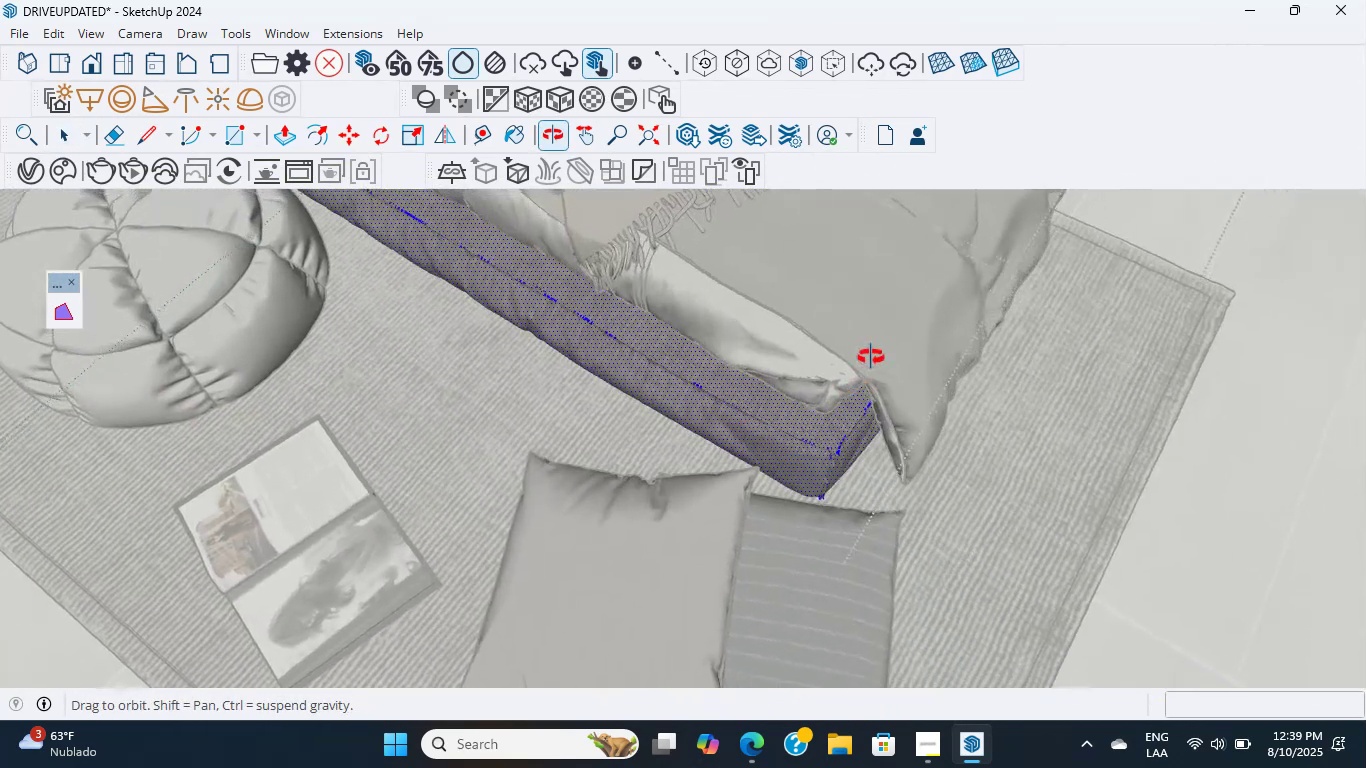 
scroll: coordinate [896, 348], scroll_direction: up, amount: 17.0
 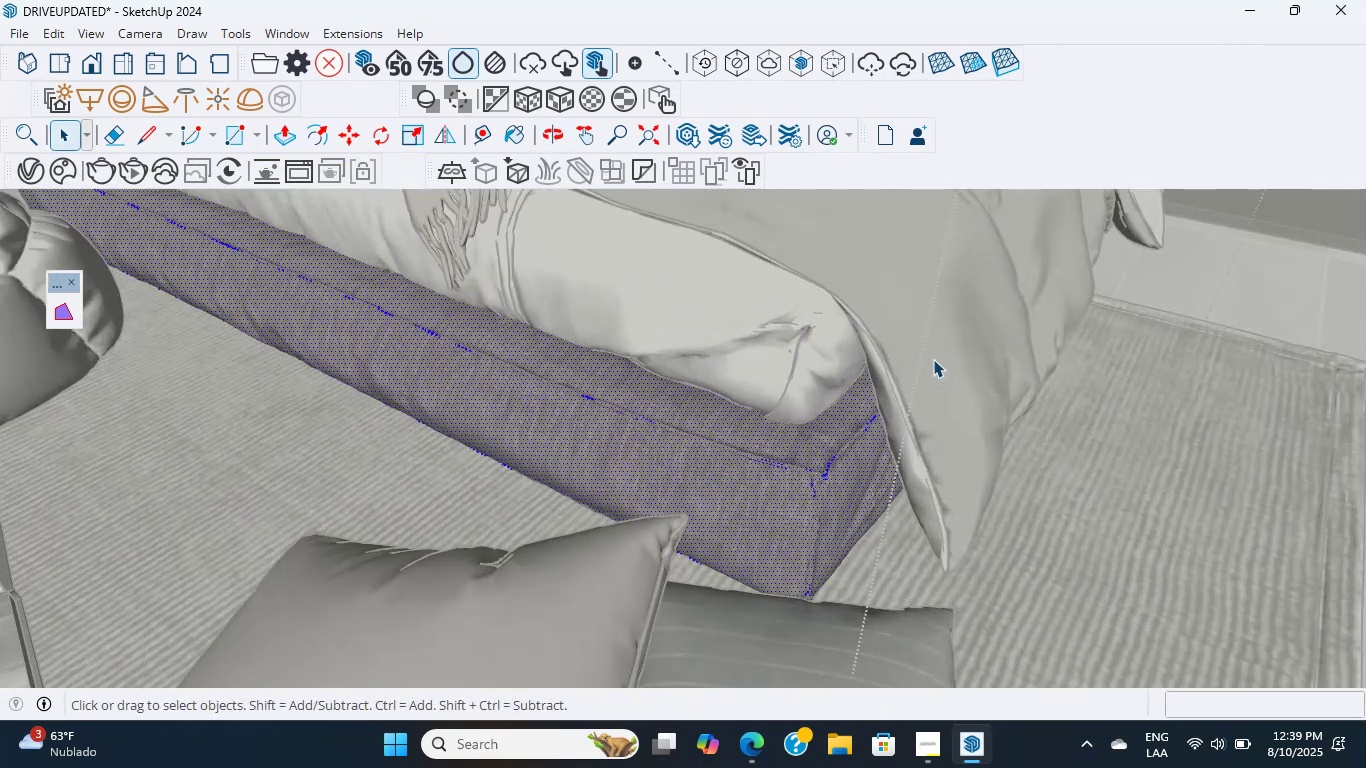 
double_click([933, 359])
 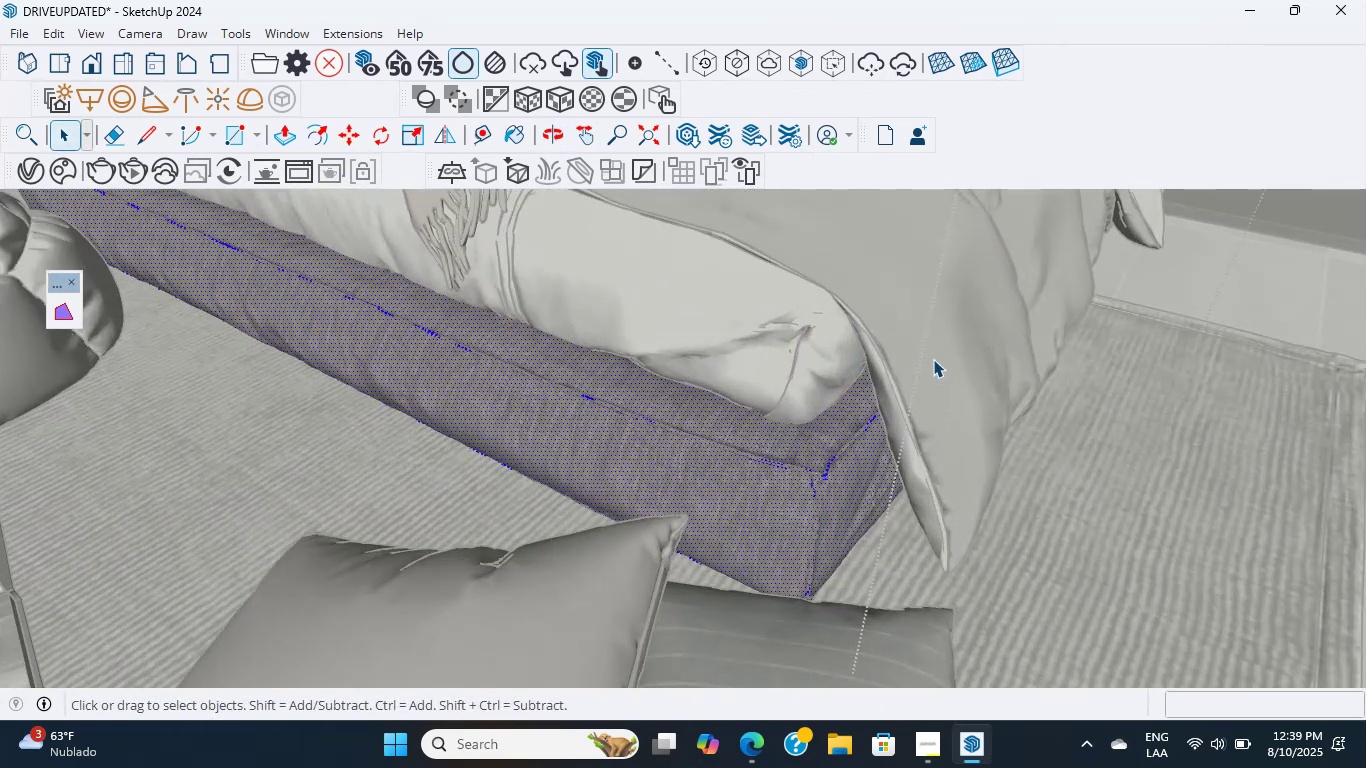 
scroll: coordinate [933, 358], scroll_direction: up, amount: 6.0
 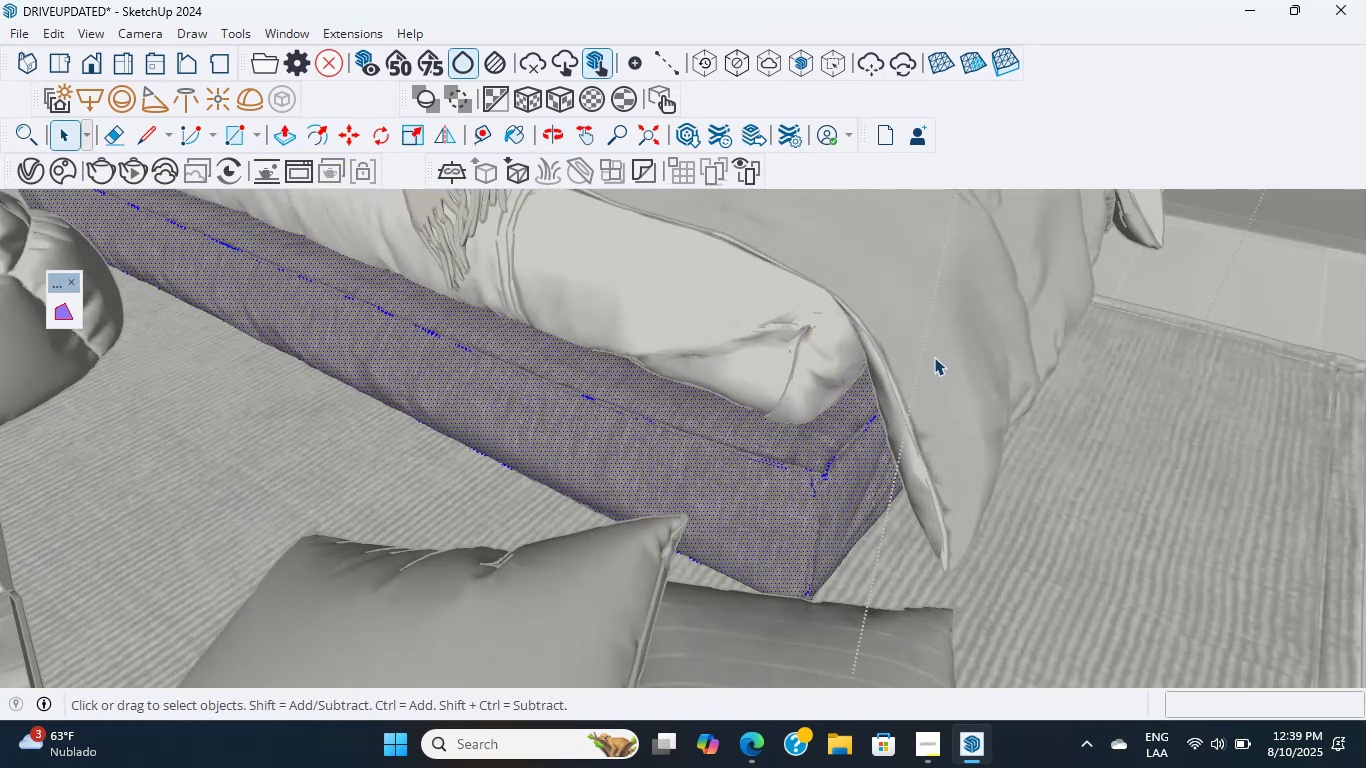 
double_click([934, 357])
 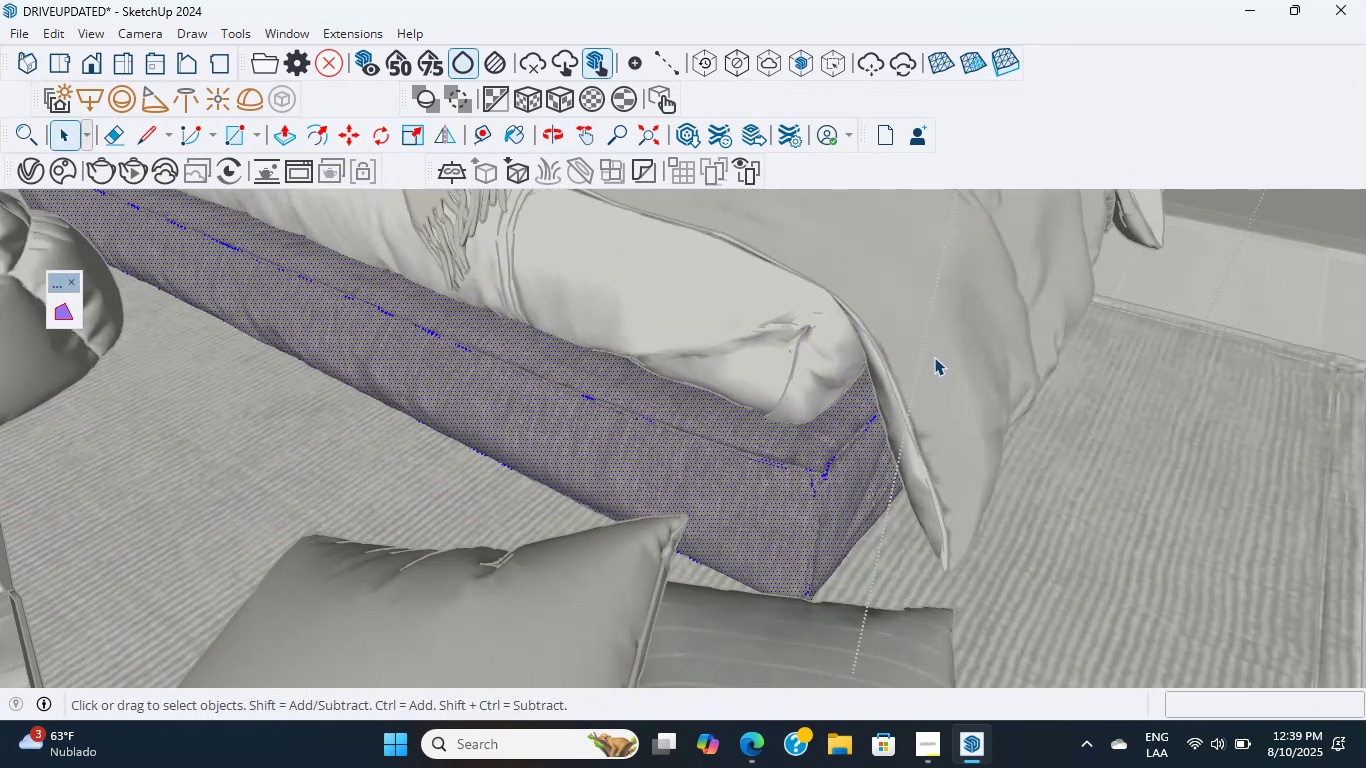 
scroll: coordinate [883, 405], scroll_direction: up, amount: 17.0
 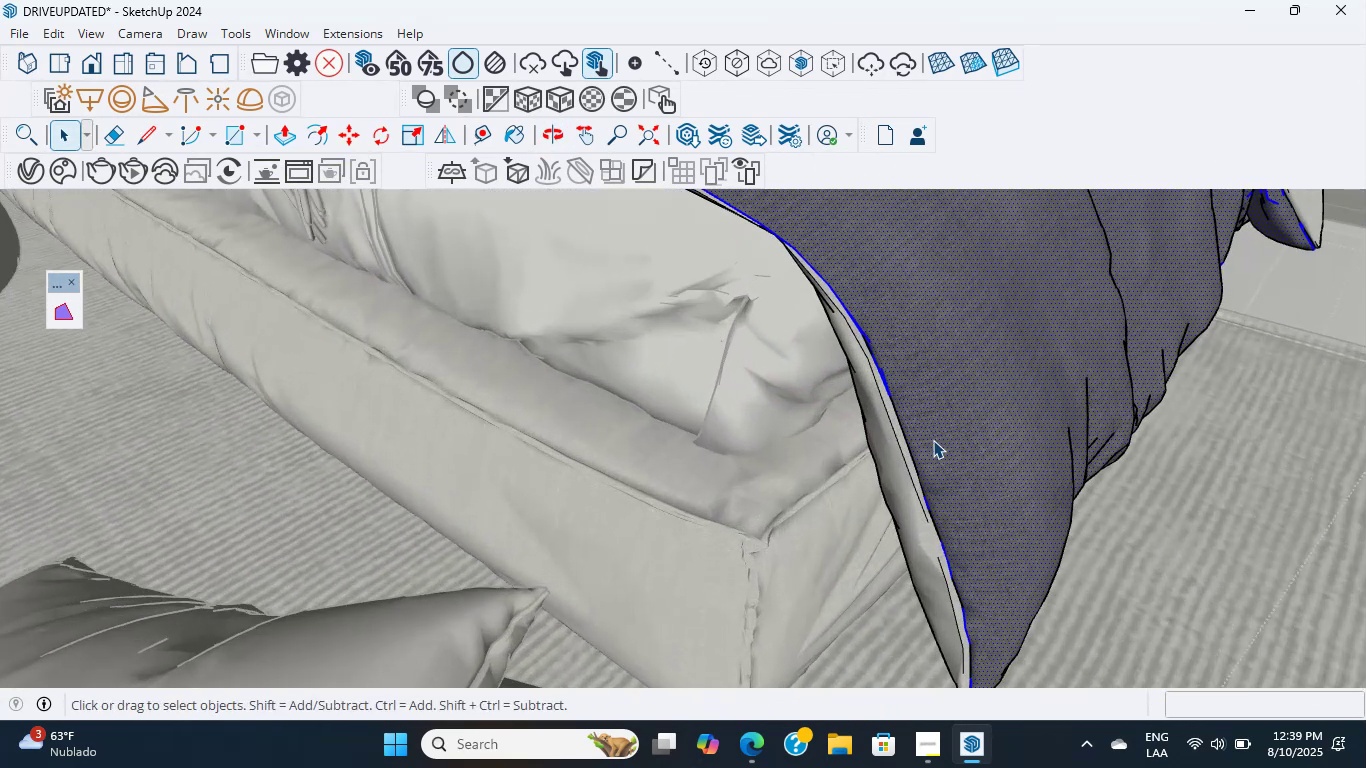 
double_click([933, 440])
 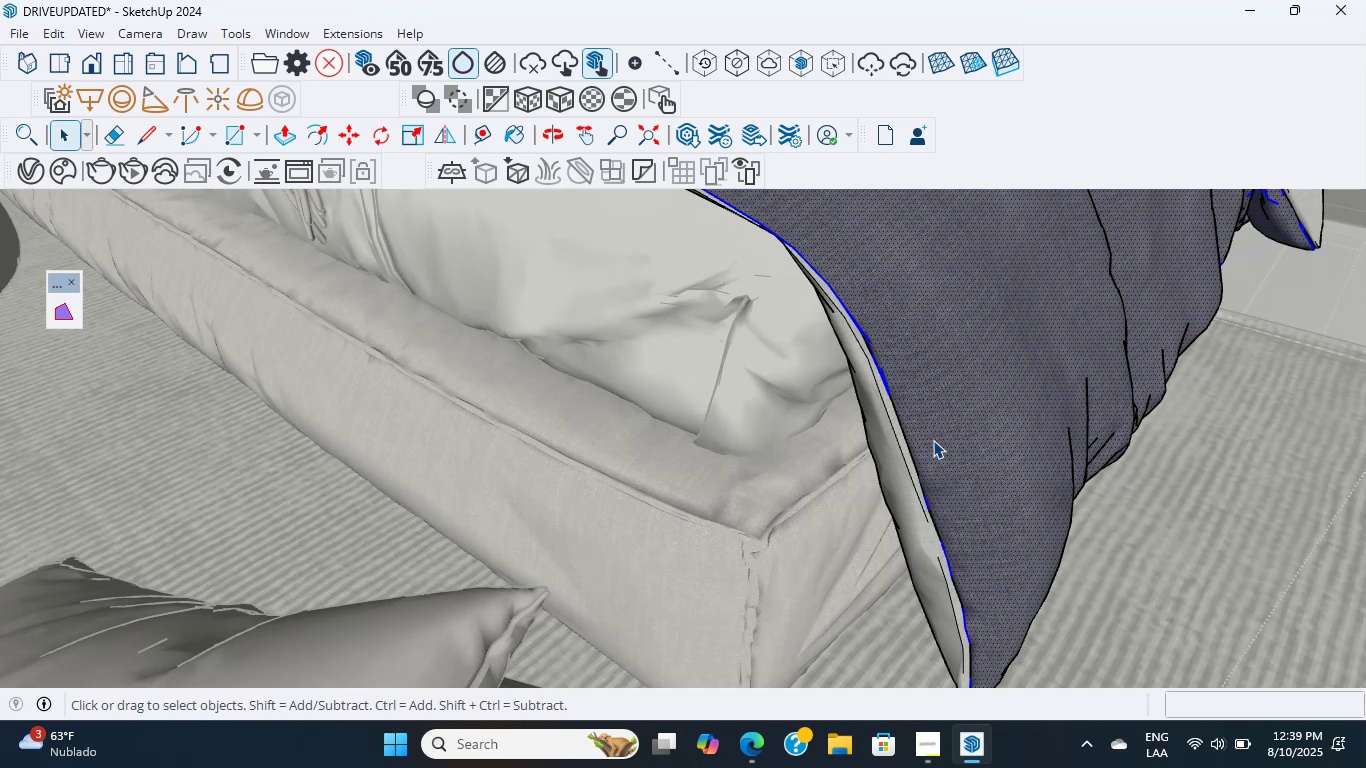 
triple_click([933, 440])
 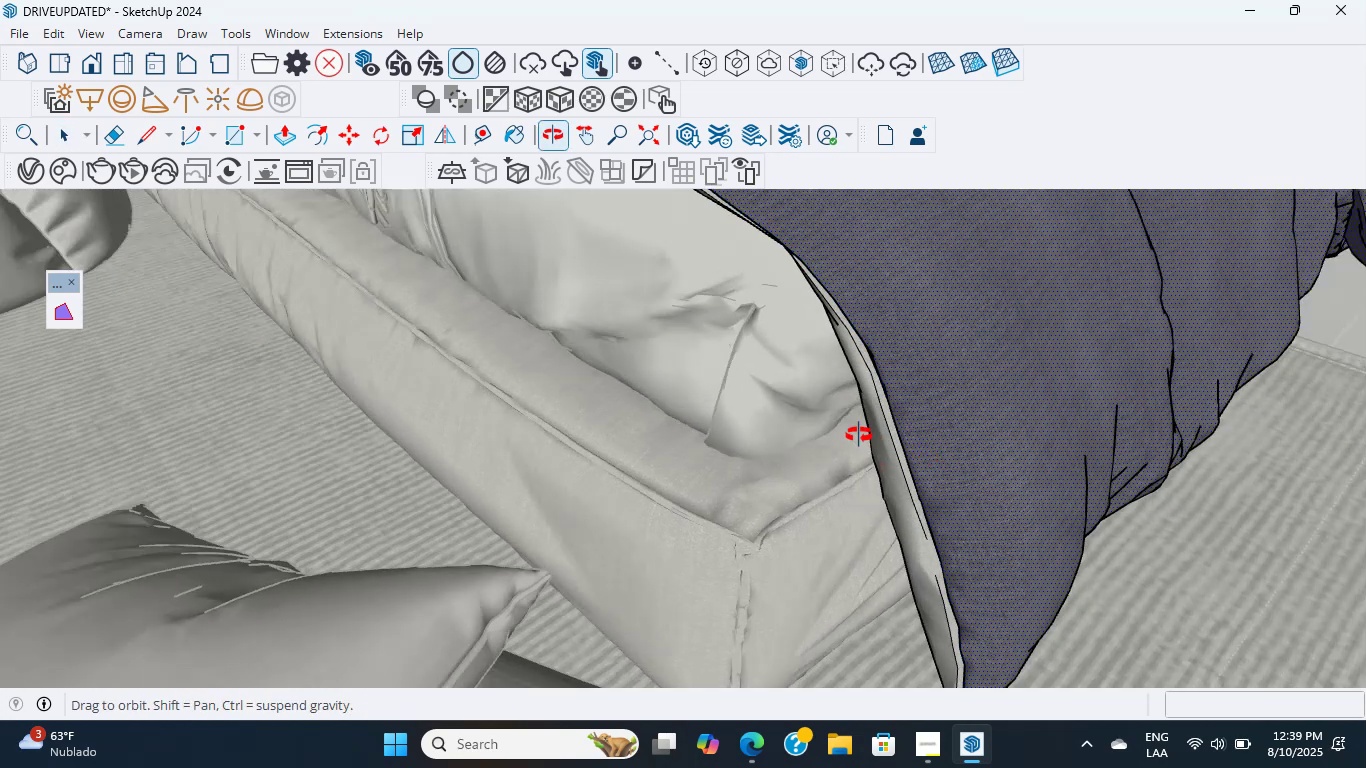 
scroll: coordinate [940, 469], scroll_direction: up, amount: 6.0
 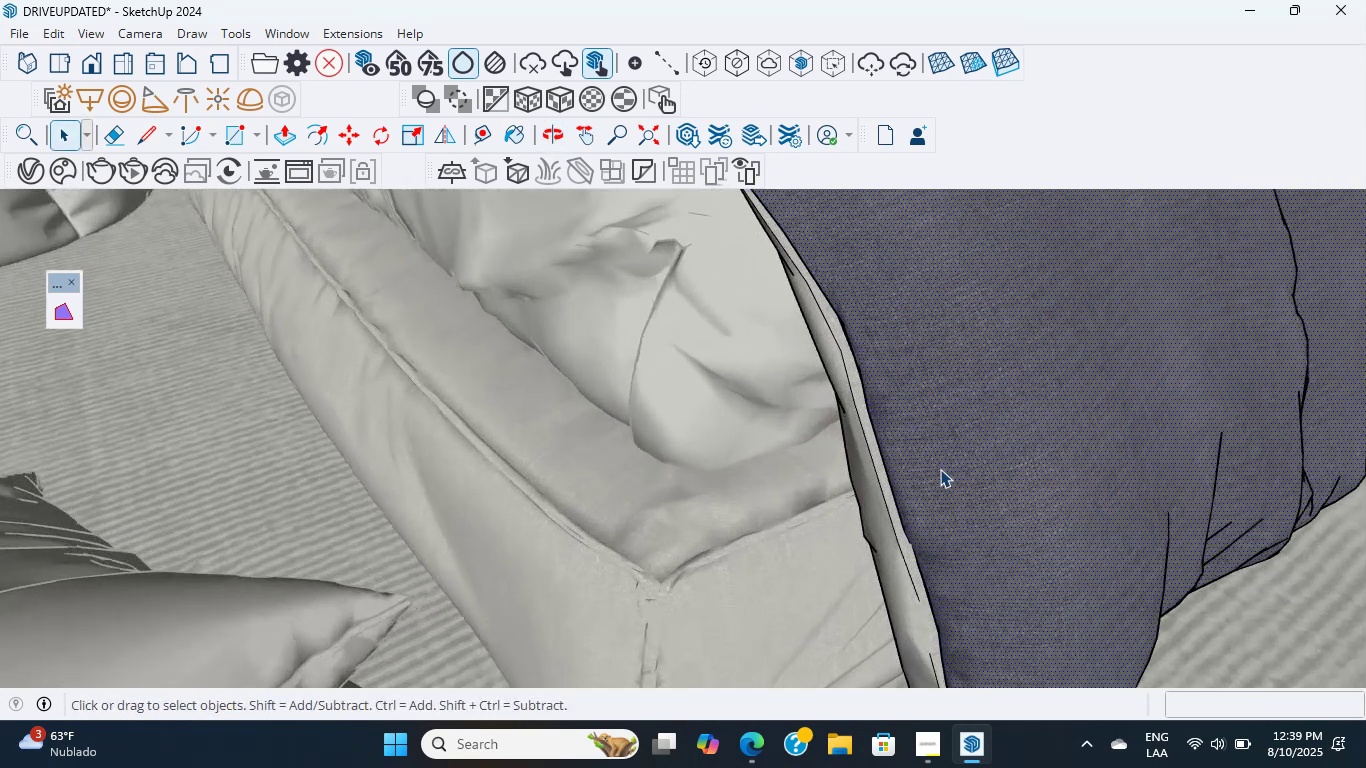 
double_click([940, 469])
 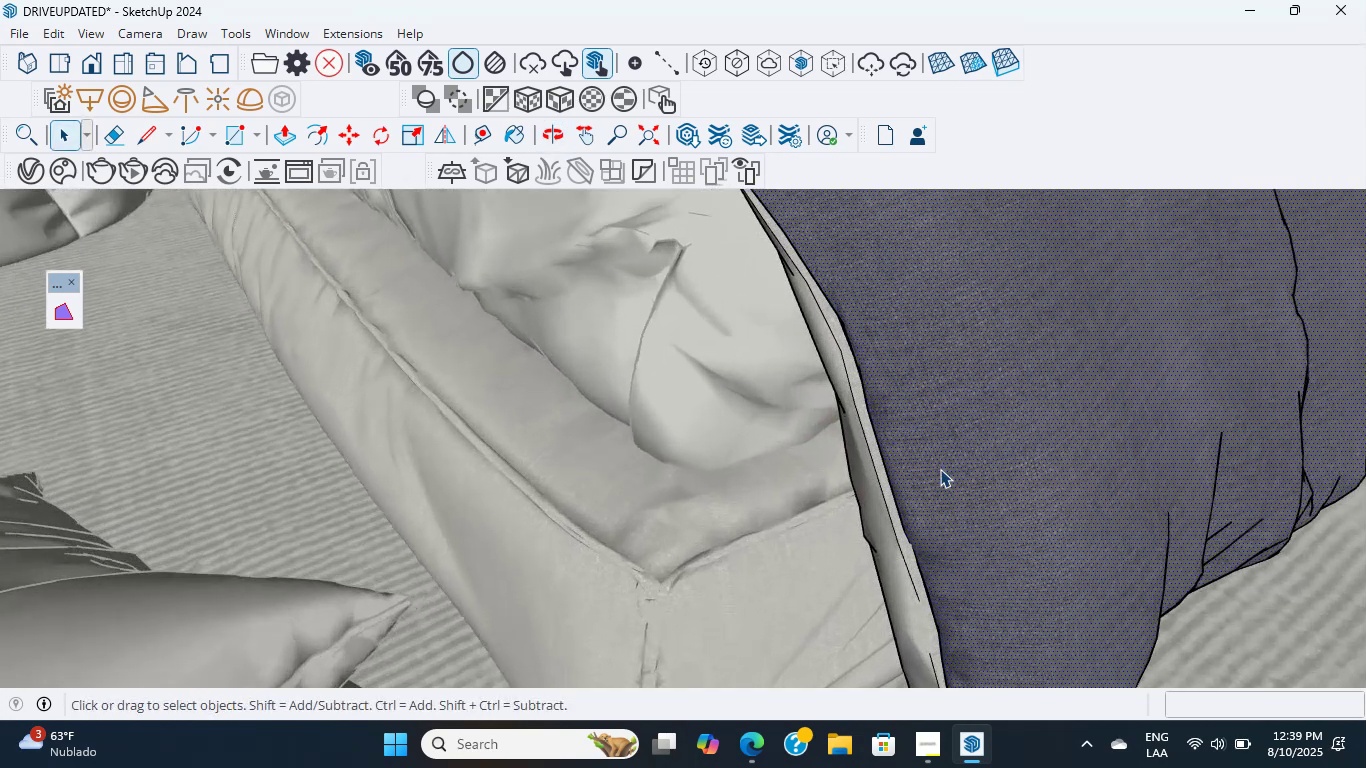 
triple_click([940, 469])
 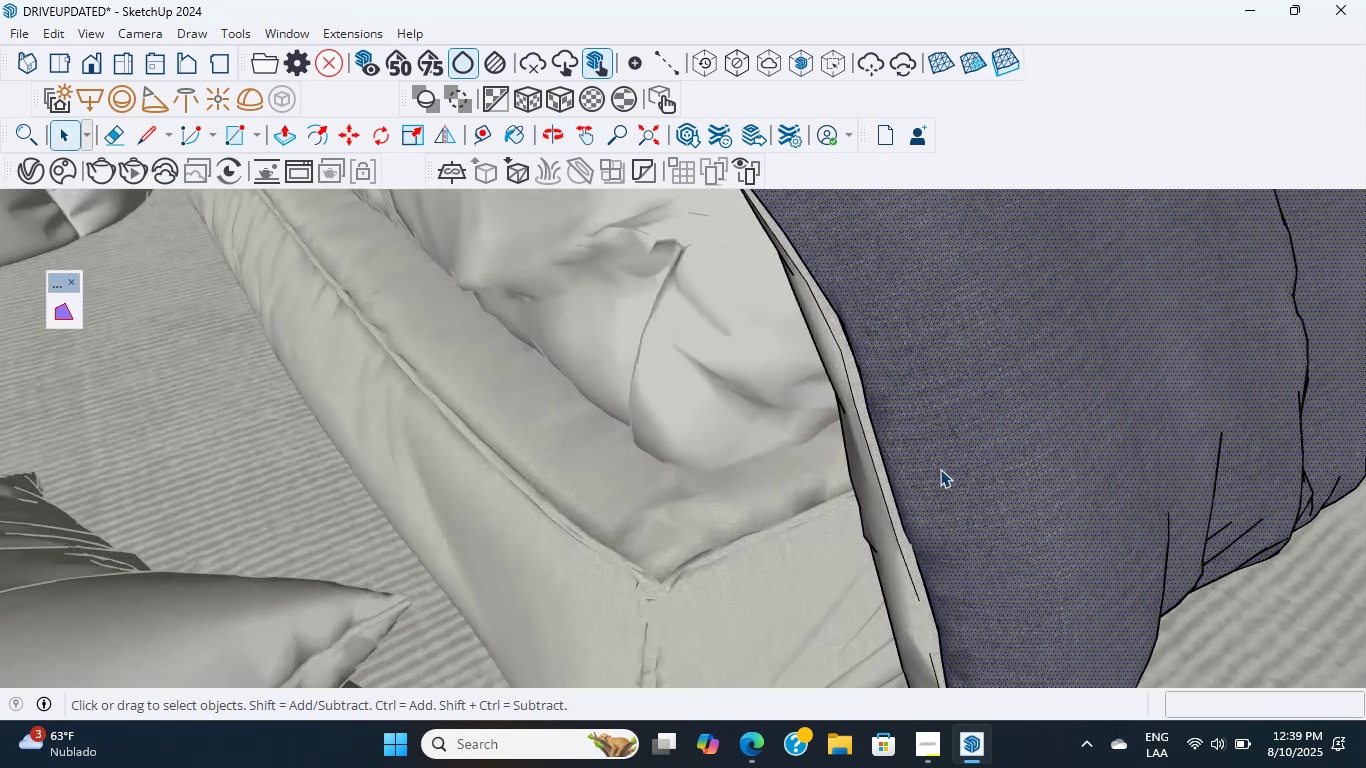 
triple_click([940, 469])
 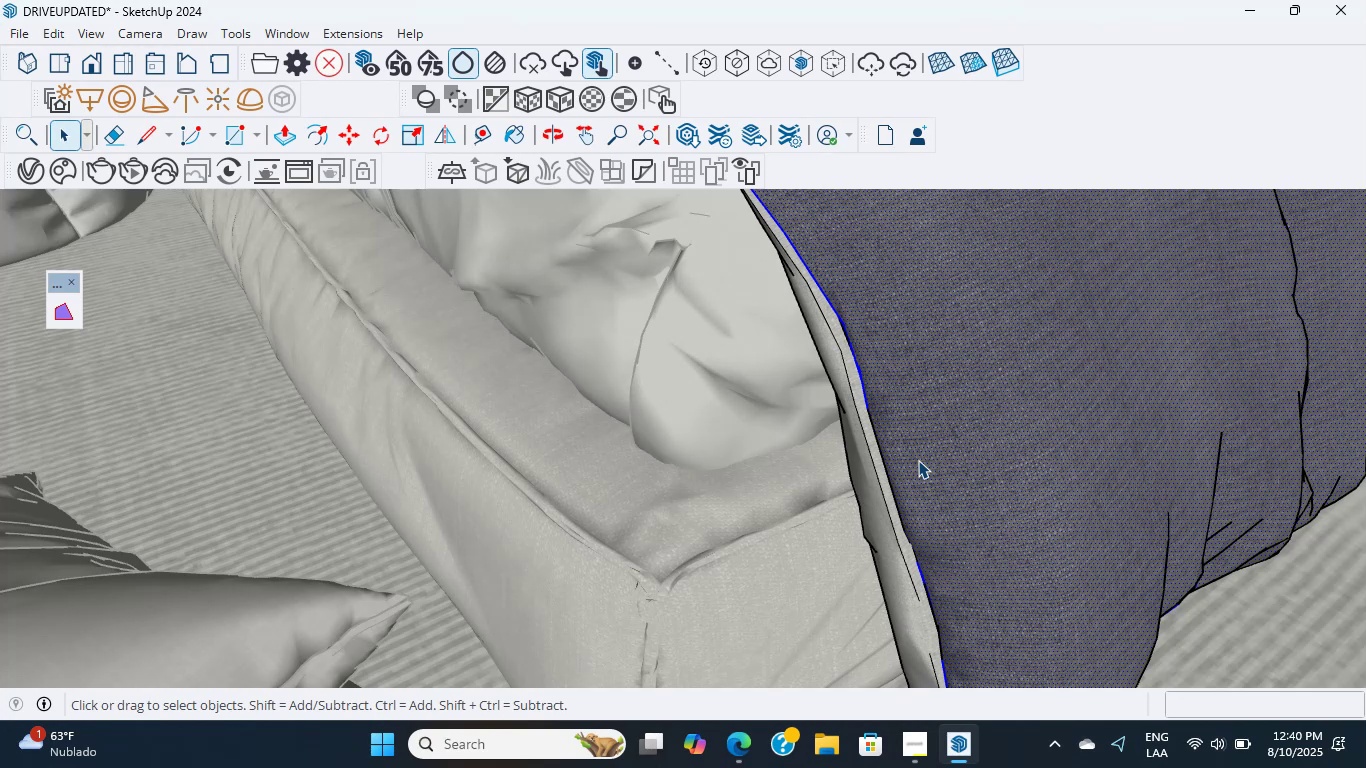 
wait(23.2)
 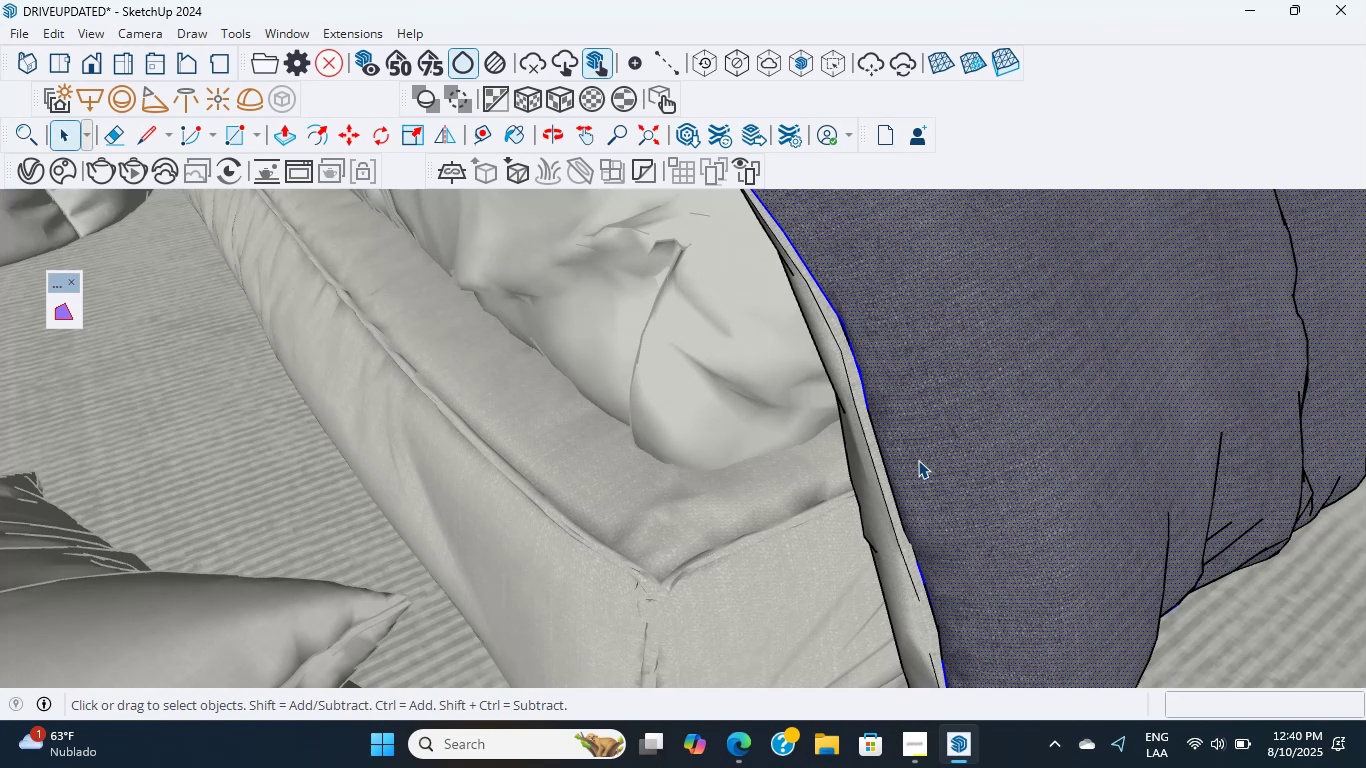 
scroll: coordinate [405, 381], scroll_direction: up, amount: 1.0
 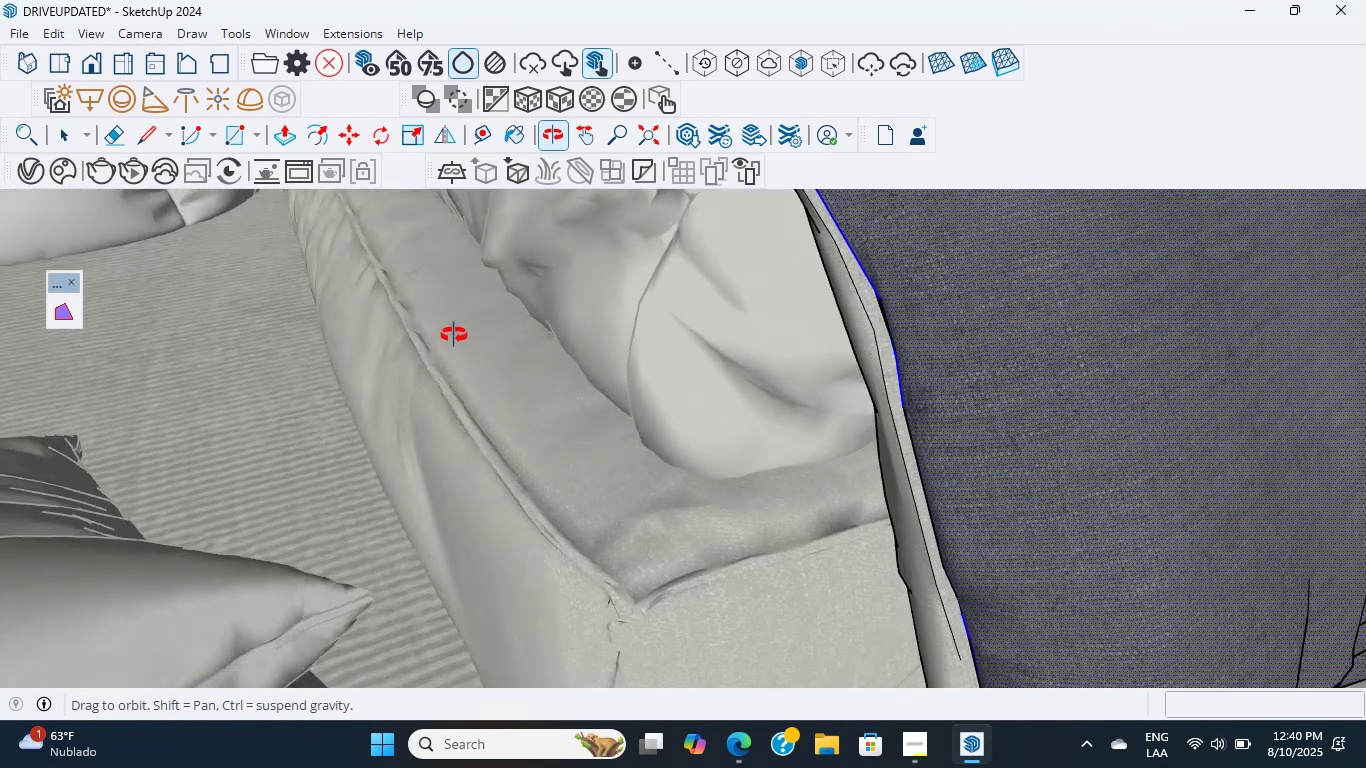 
scroll: coordinate [638, 419], scroll_direction: down, amount: 81.0
 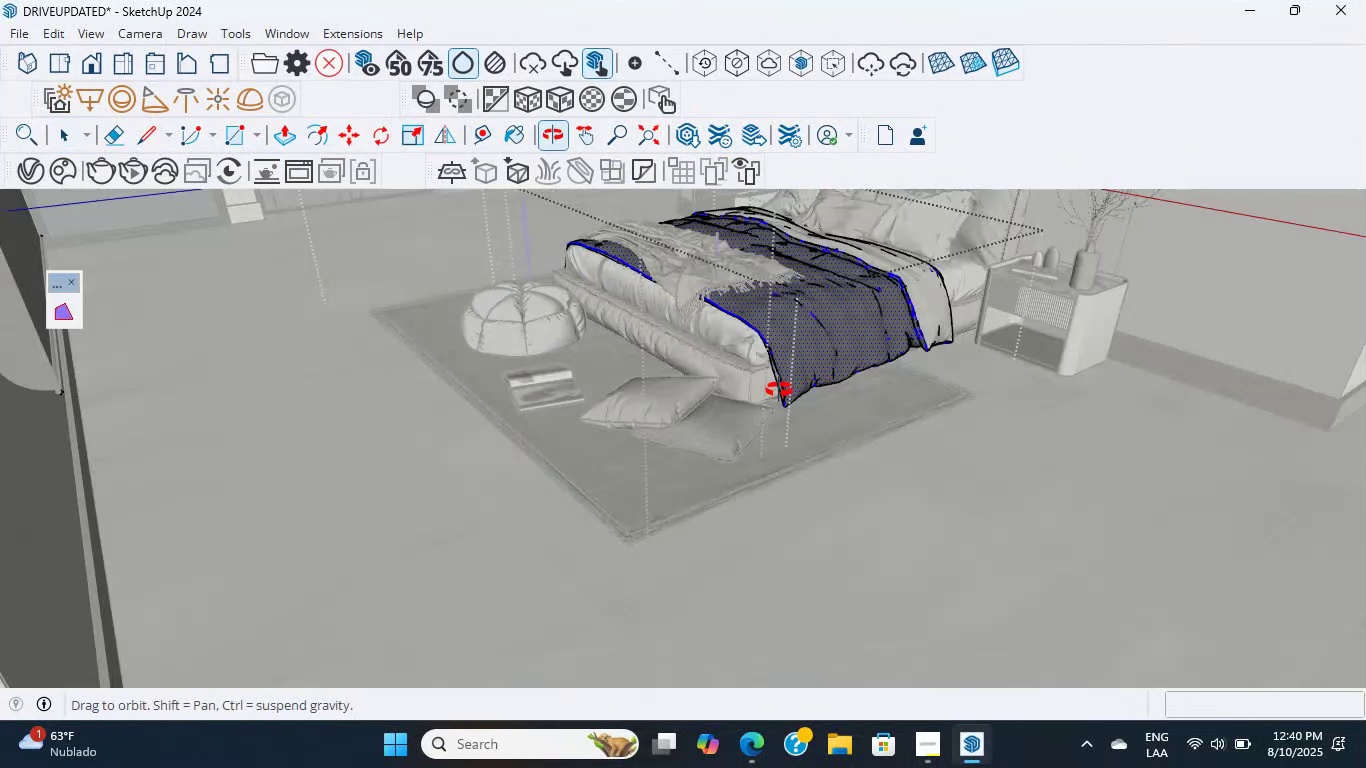 
scroll: coordinate [792, 299], scroll_direction: up, amount: 20.0
 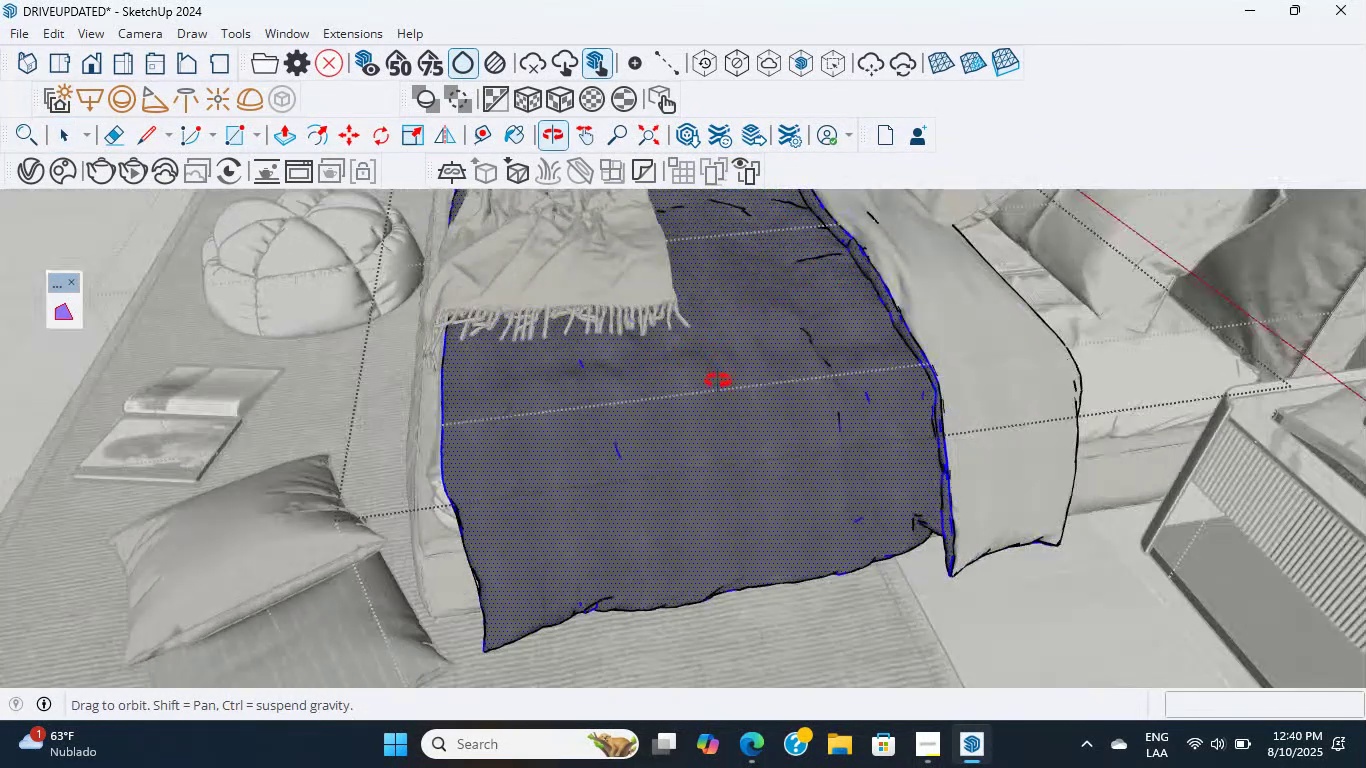 
scroll: coordinate [718, 431], scroll_direction: down, amount: 40.0
 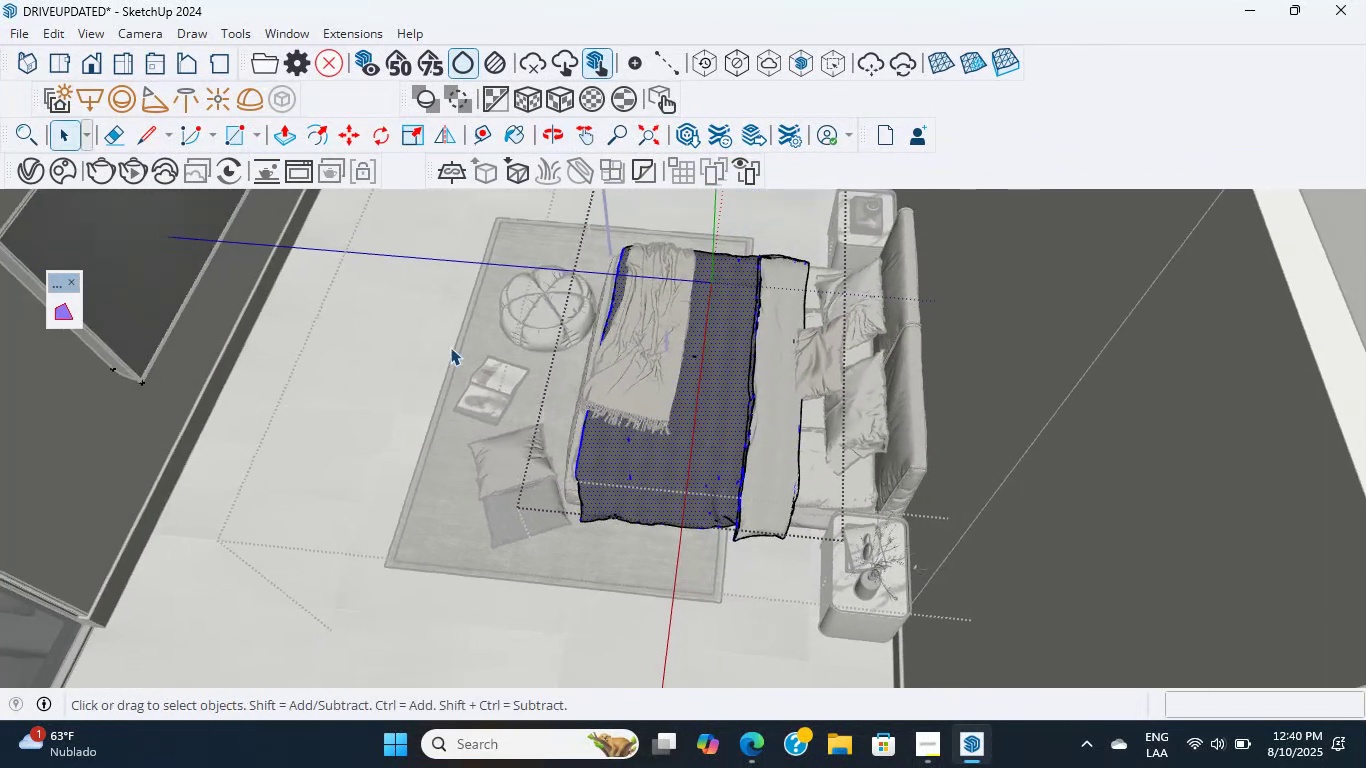 
hold_key(key=ShiftLeft, duration=0.79)
 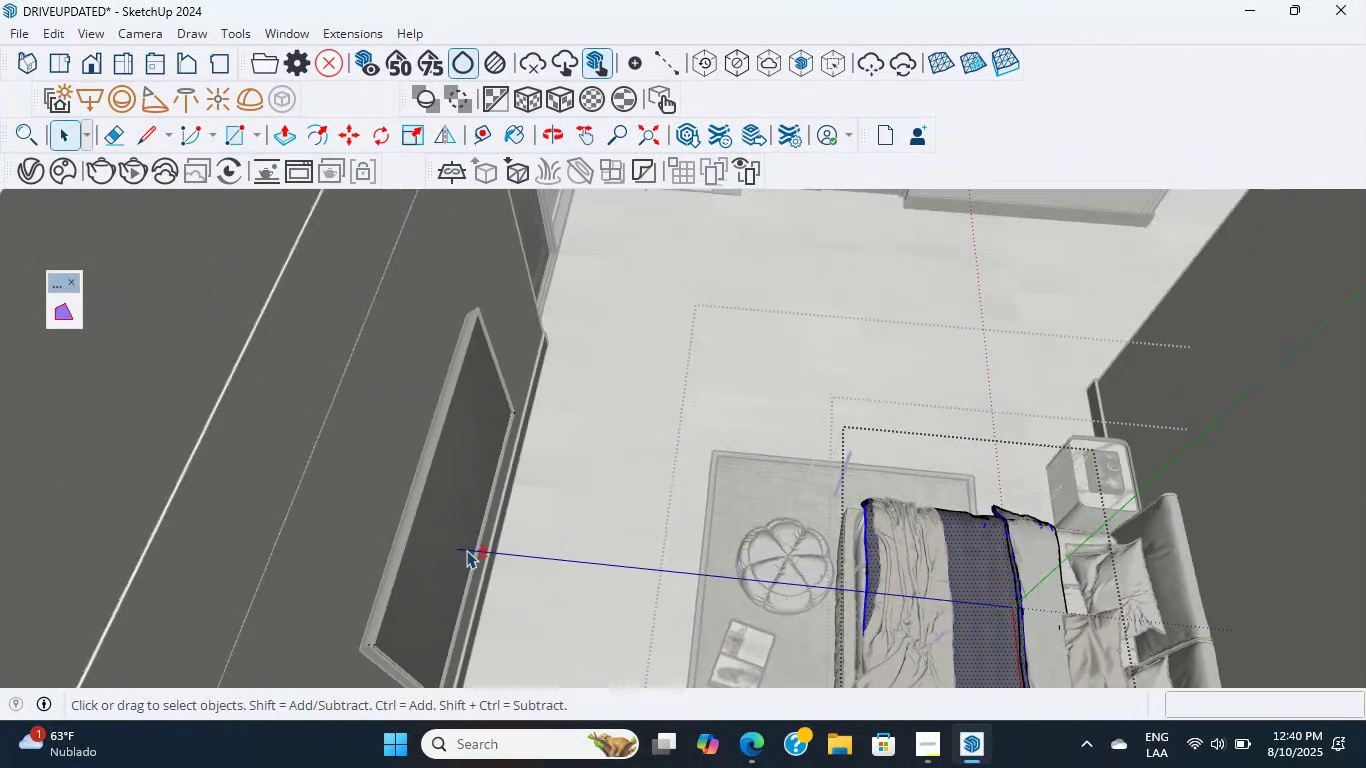 
scroll: coordinate [382, 408], scroll_direction: up, amount: 11.0
 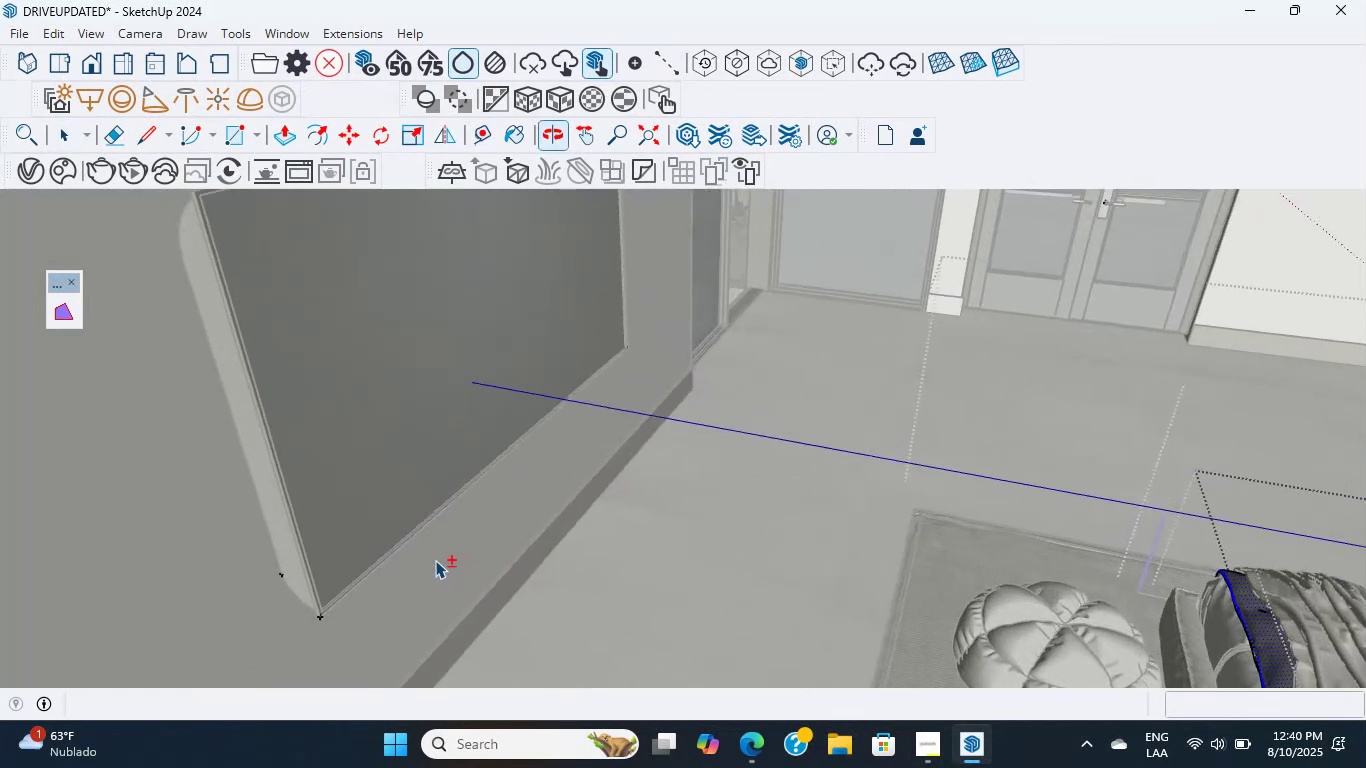 
hold_key(key=ShiftLeft, duration=0.39)
 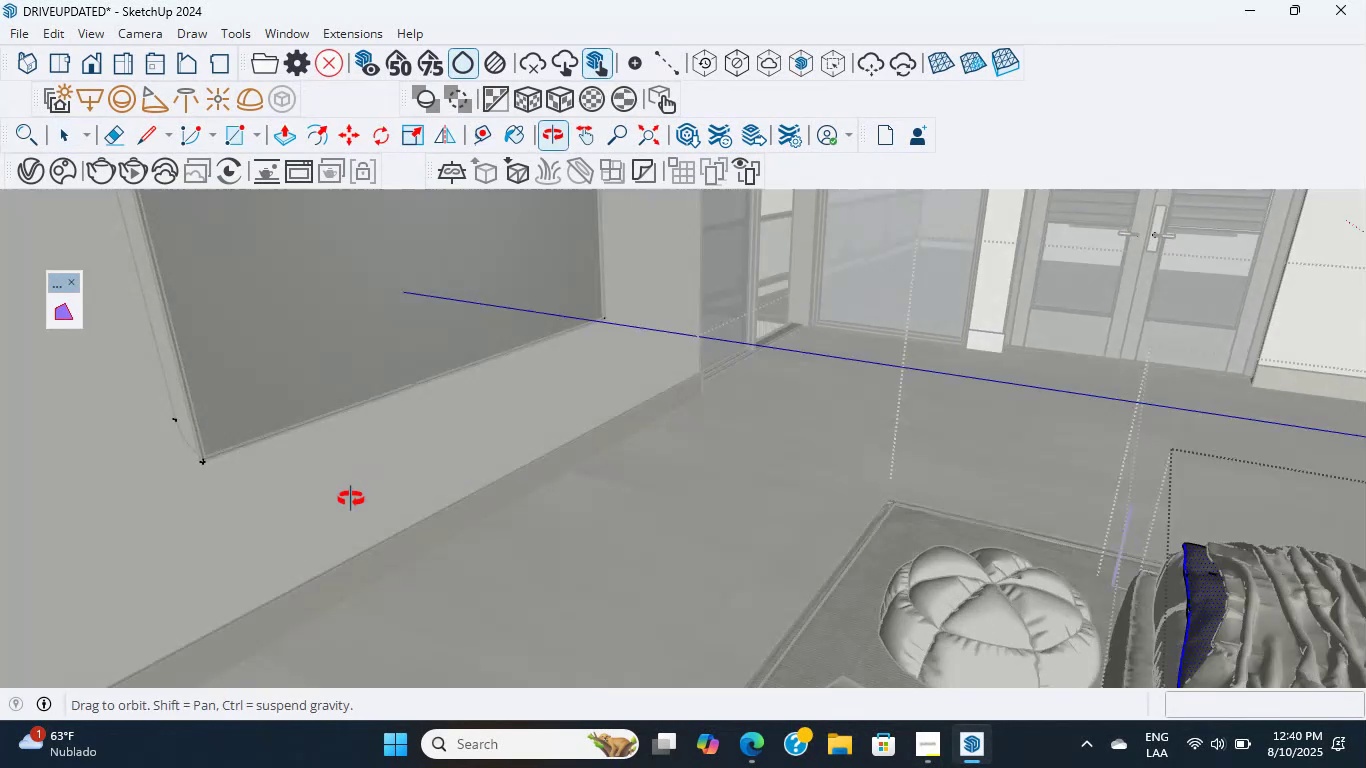 
scroll: coordinate [381, 477], scroll_direction: up, amount: 4.0
 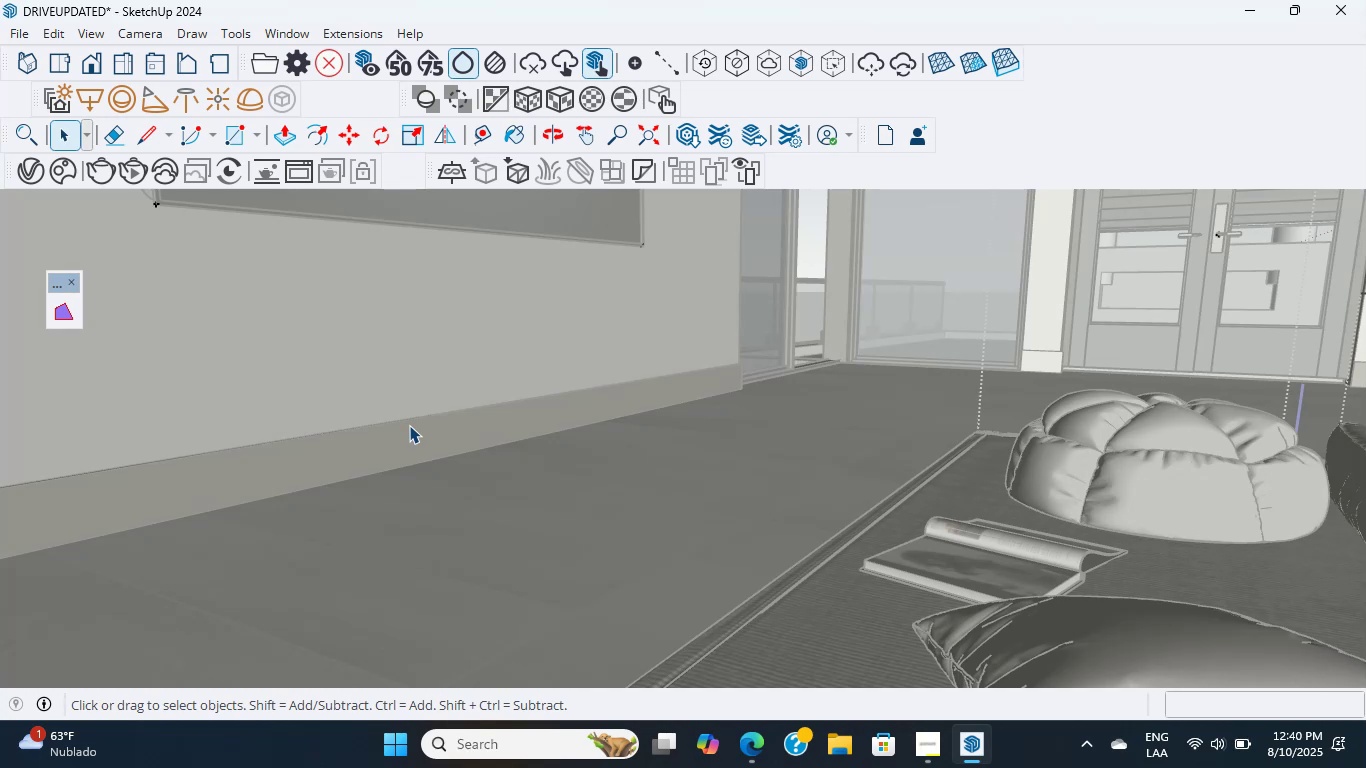 
wait(22.08)
 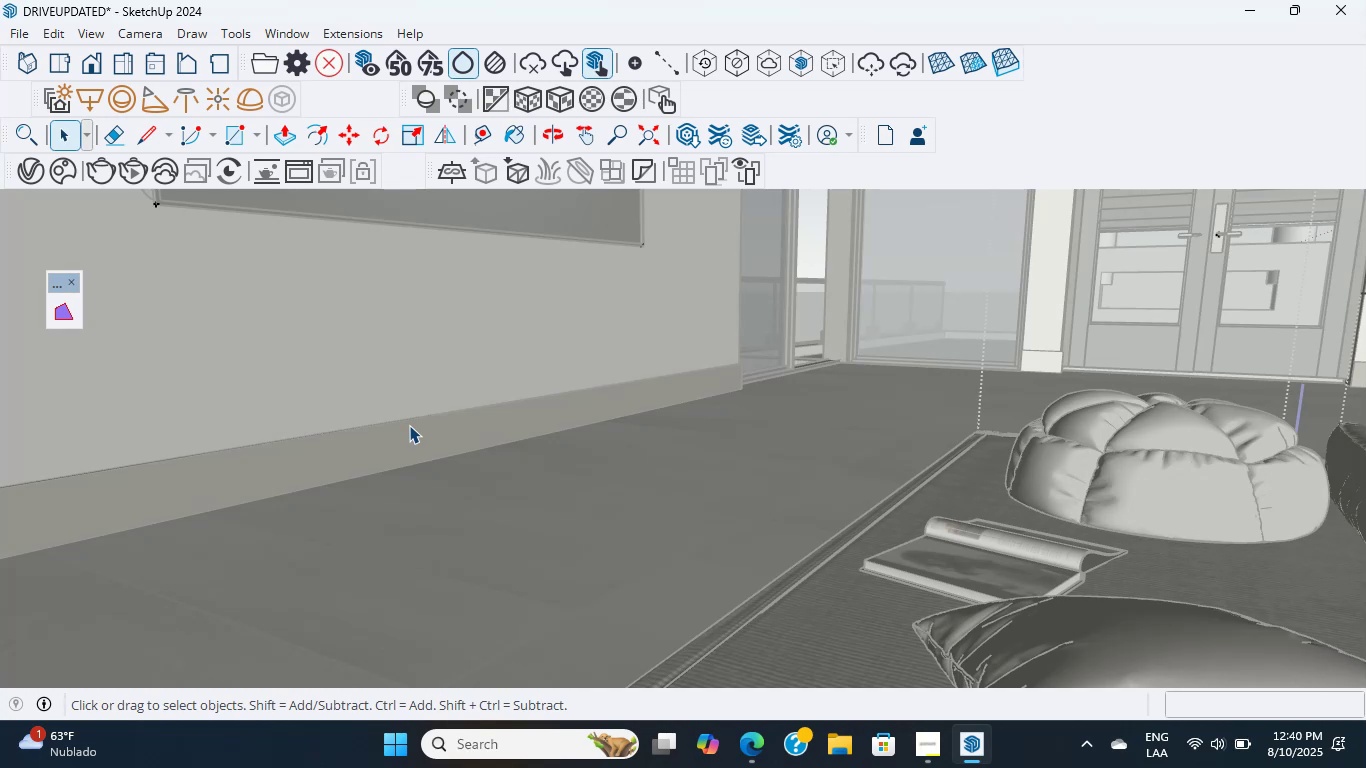 
scroll: coordinate [478, 342], scroll_direction: down, amount: 7.0
 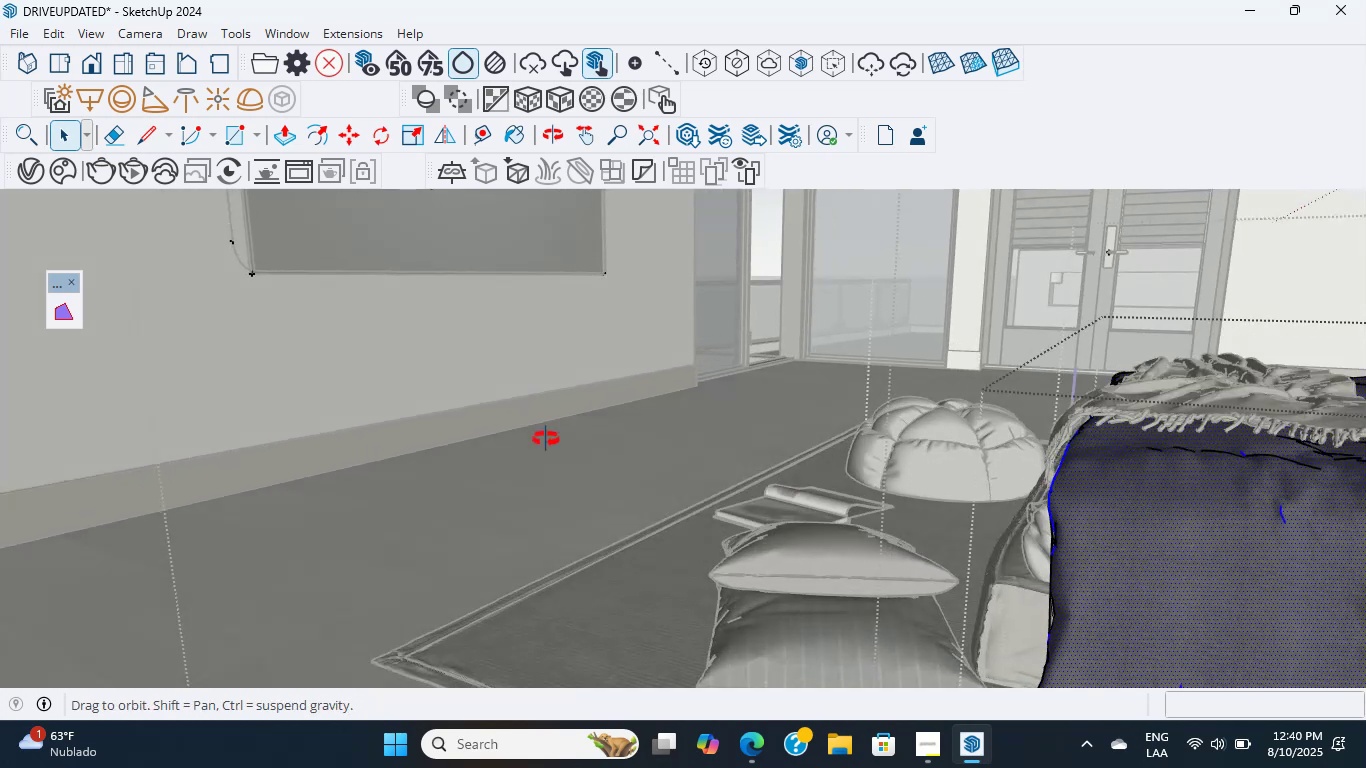 
scroll: coordinate [520, 395], scroll_direction: up, amount: 9.0
 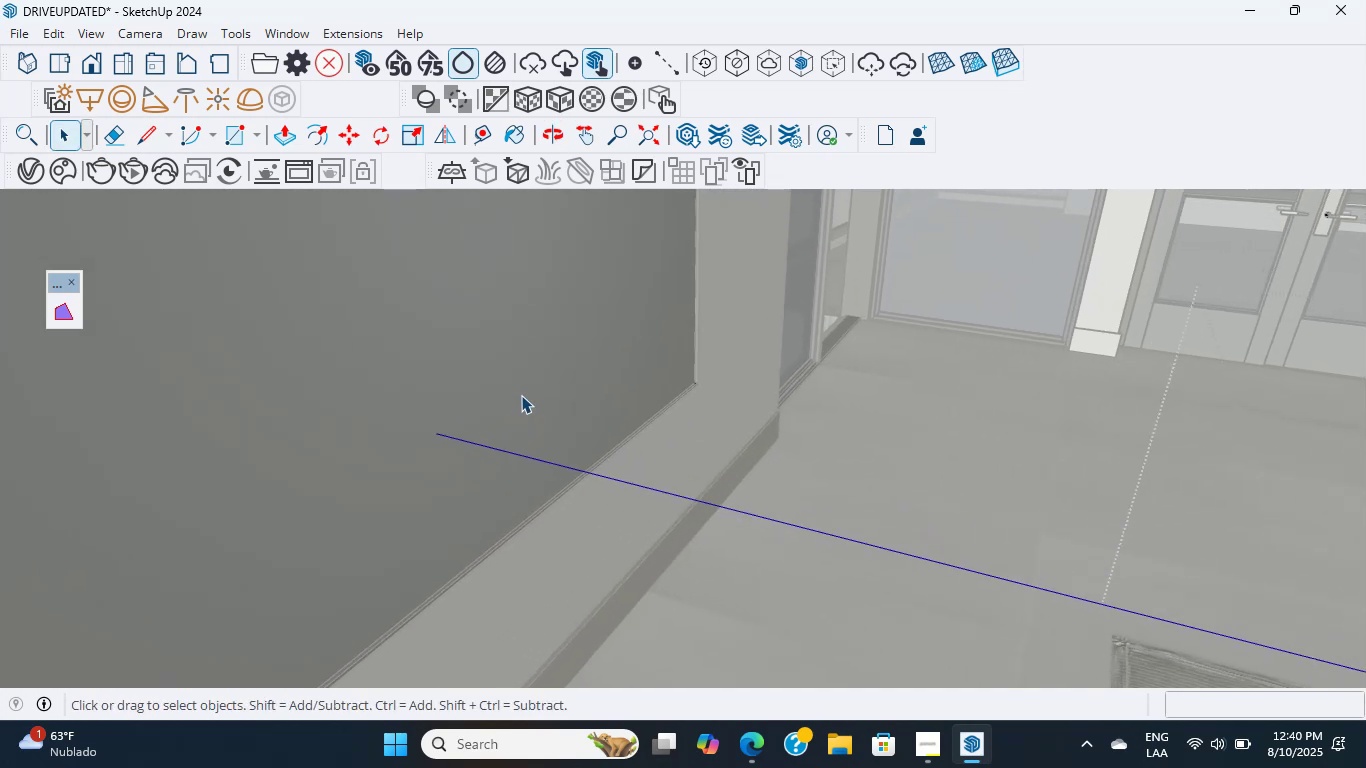 
double_click([521, 395])
 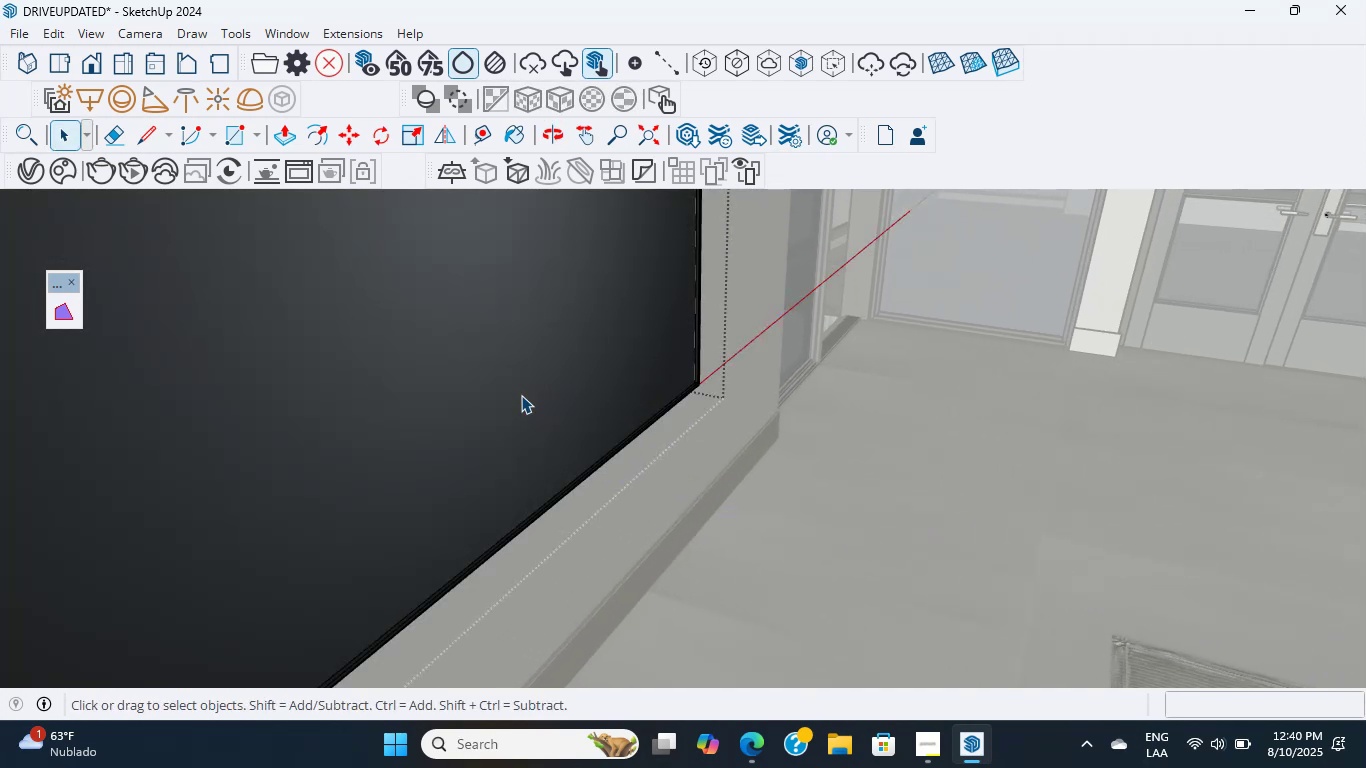 
wait(9.52)
 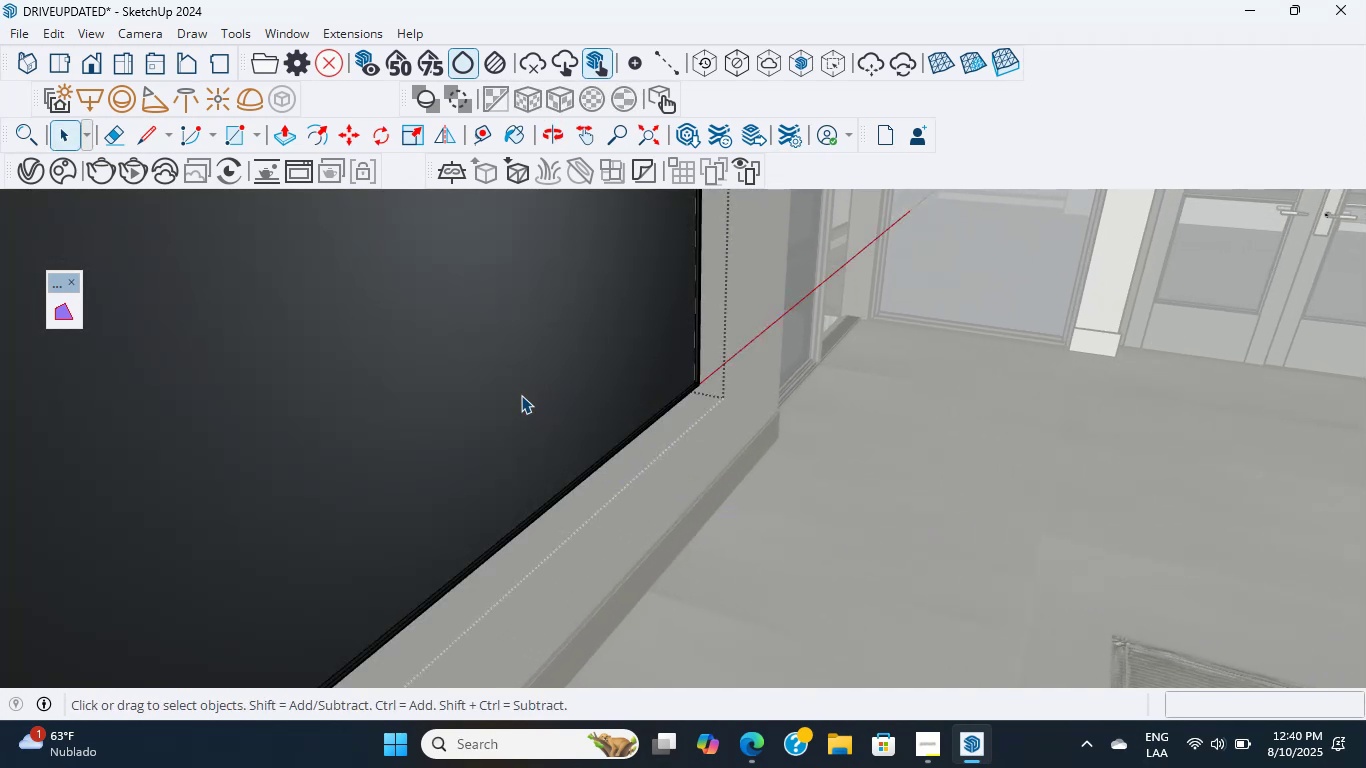 
scroll: coordinate [761, 638], scroll_direction: down, amount: 5.0
 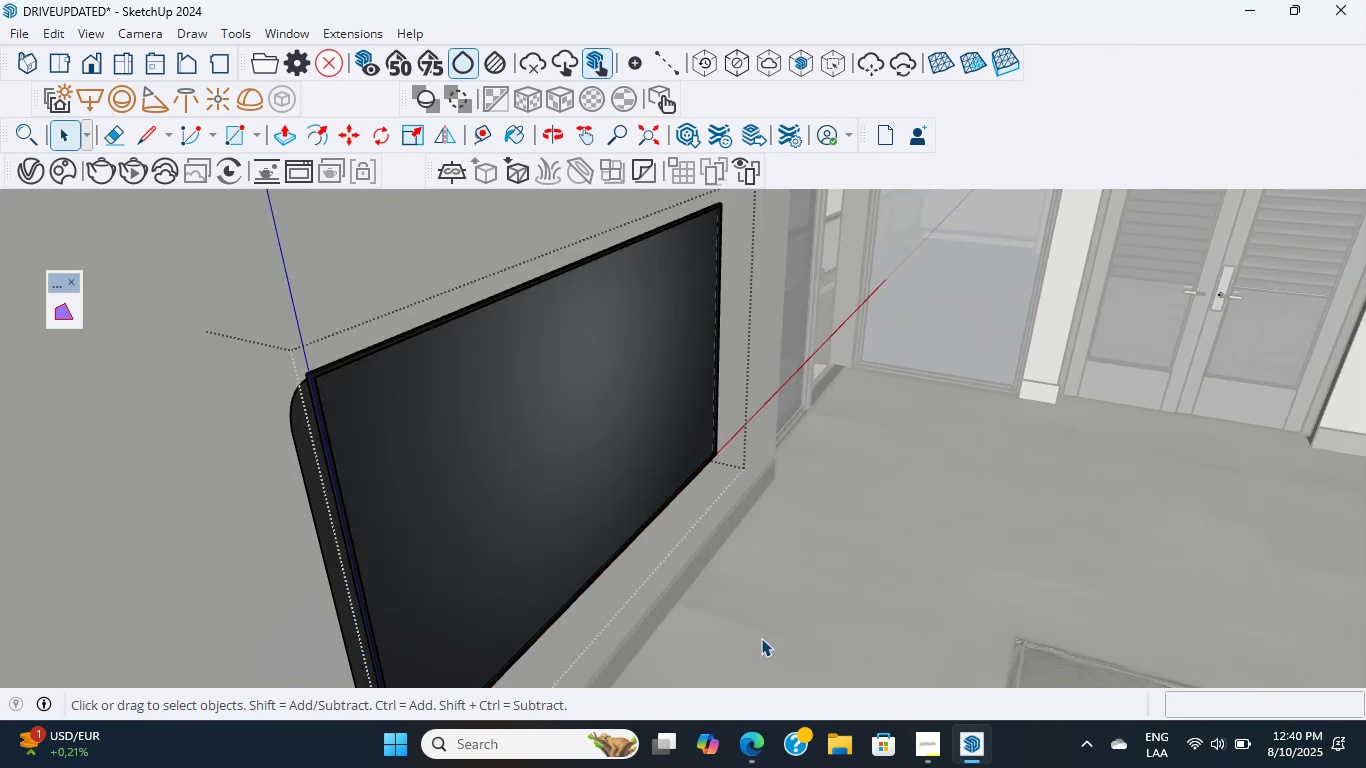 
key(Control+ControlLeft)
 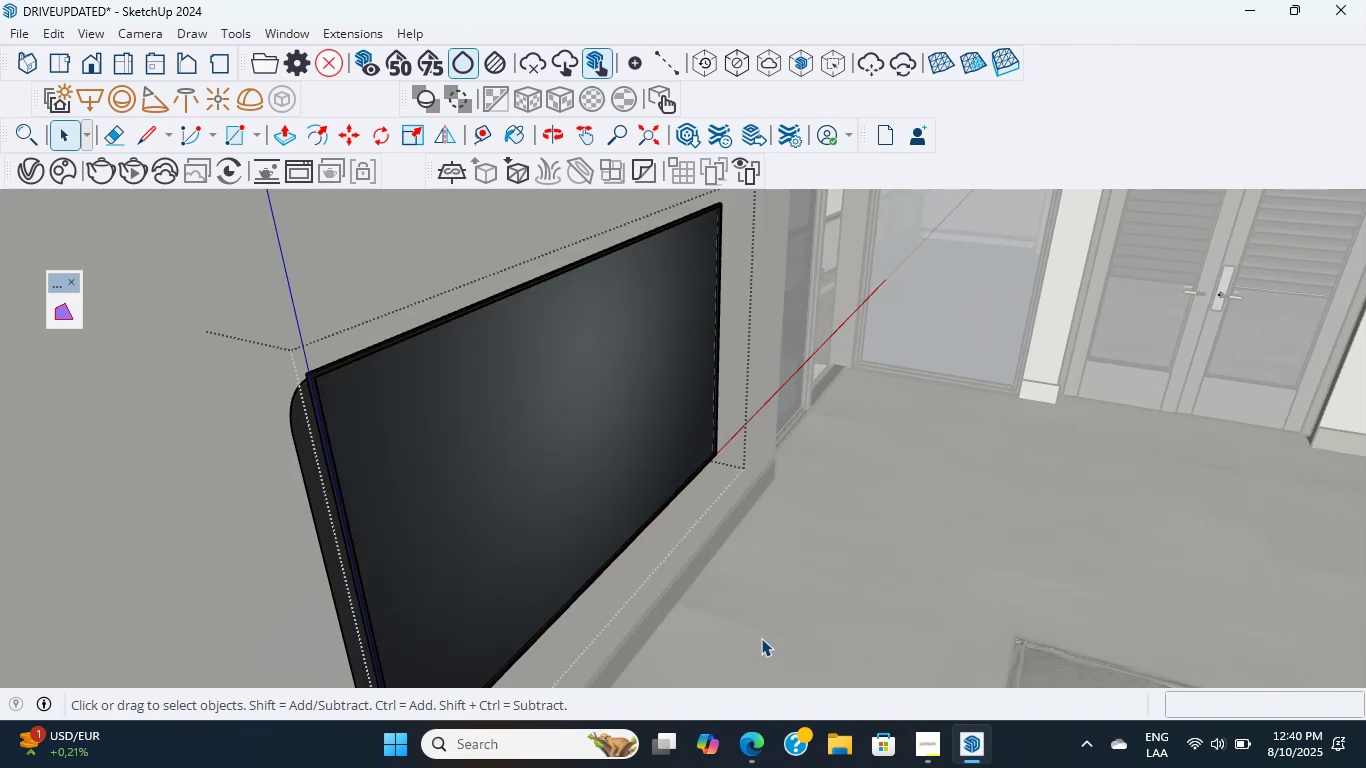 
scroll: coordinate [761, 638], scroll_direction: up, amount: 2.0
 